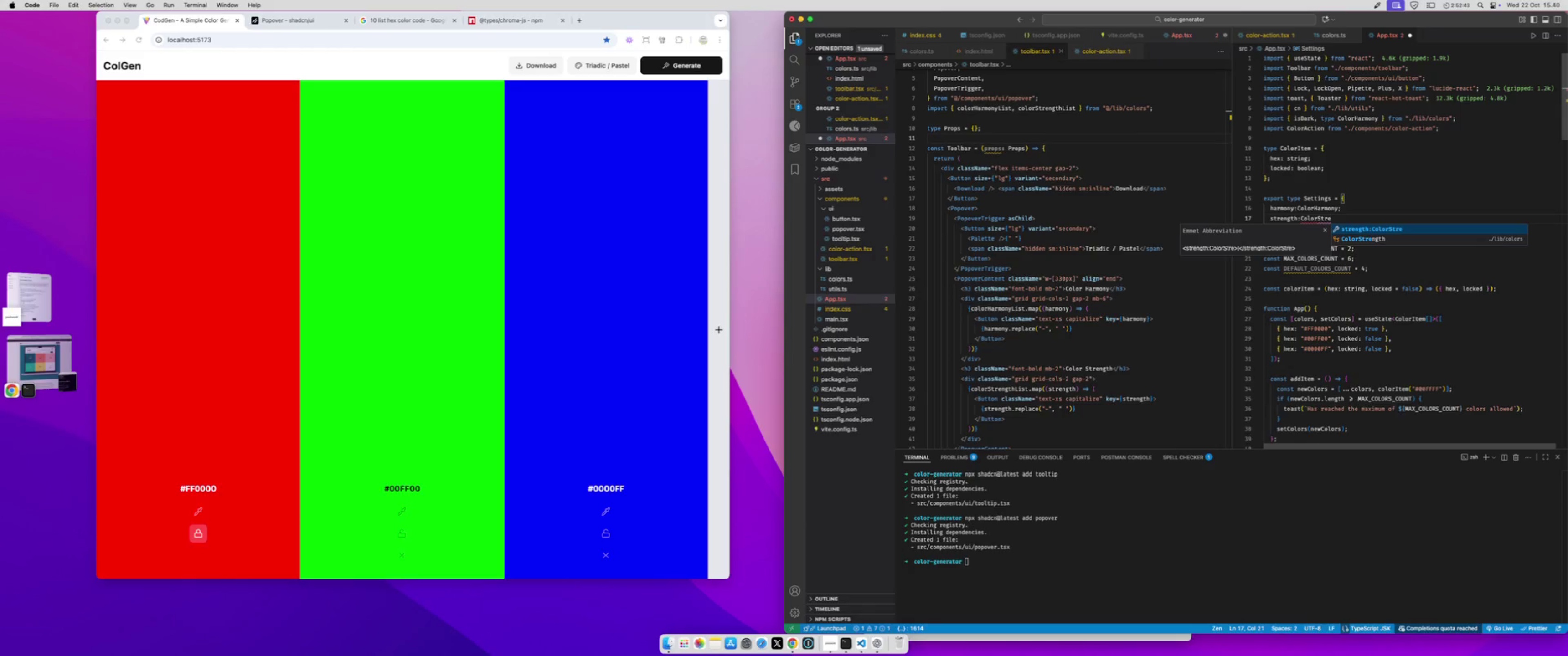 
key(ArrowDown)
 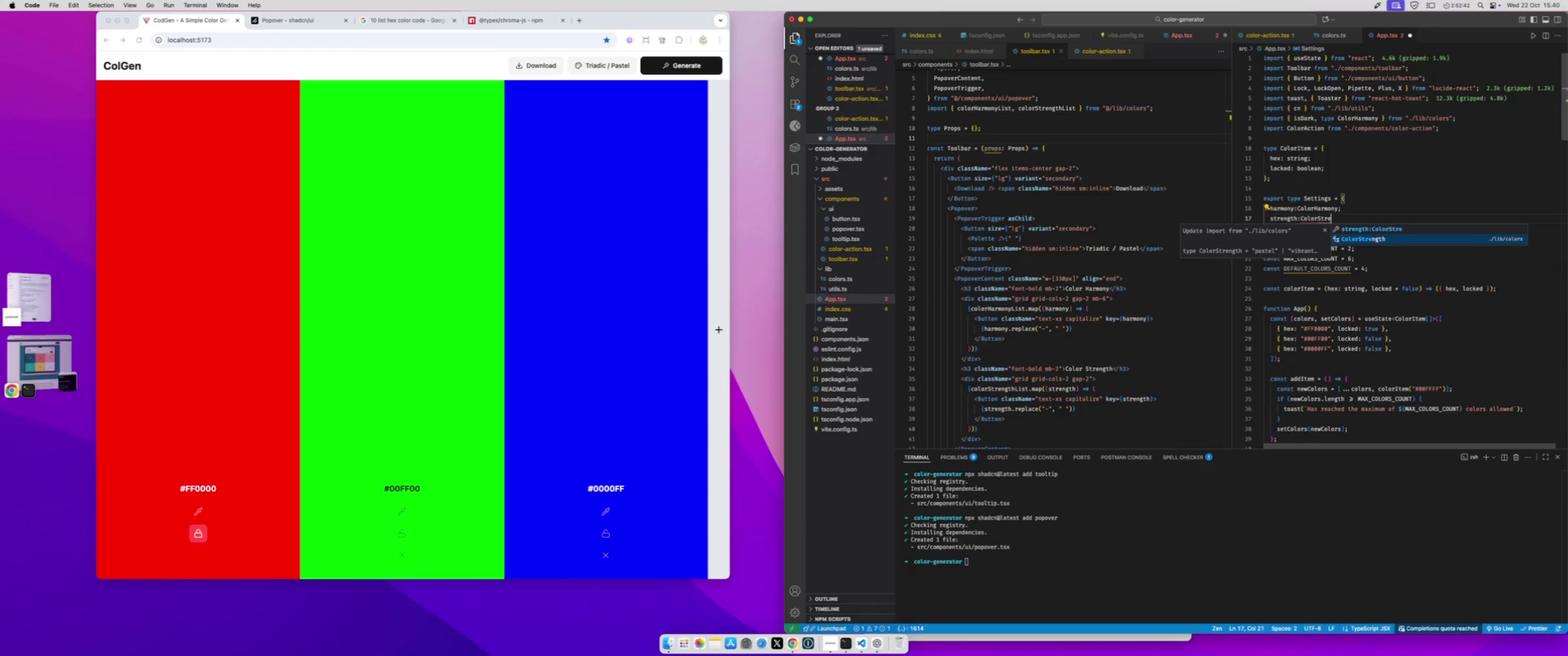 
key(Enter)
 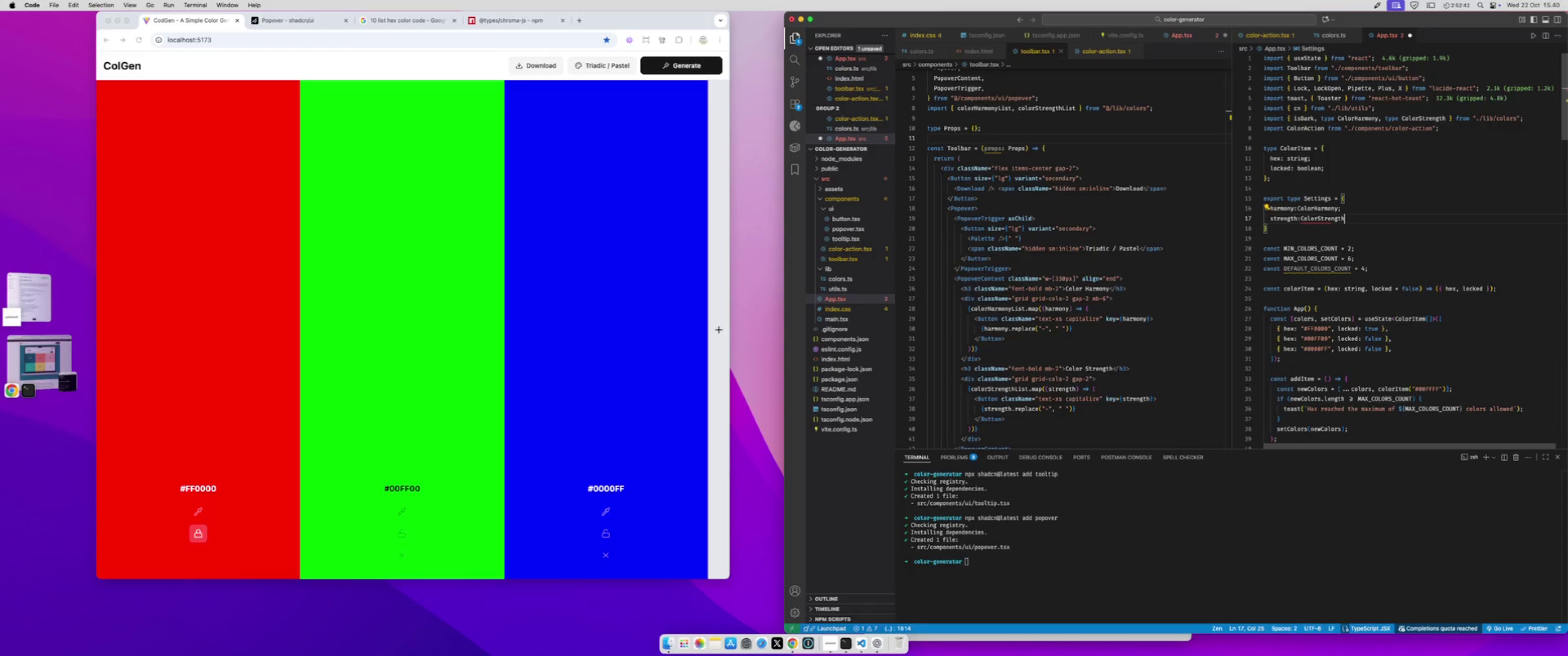 
key(Meta+S)
 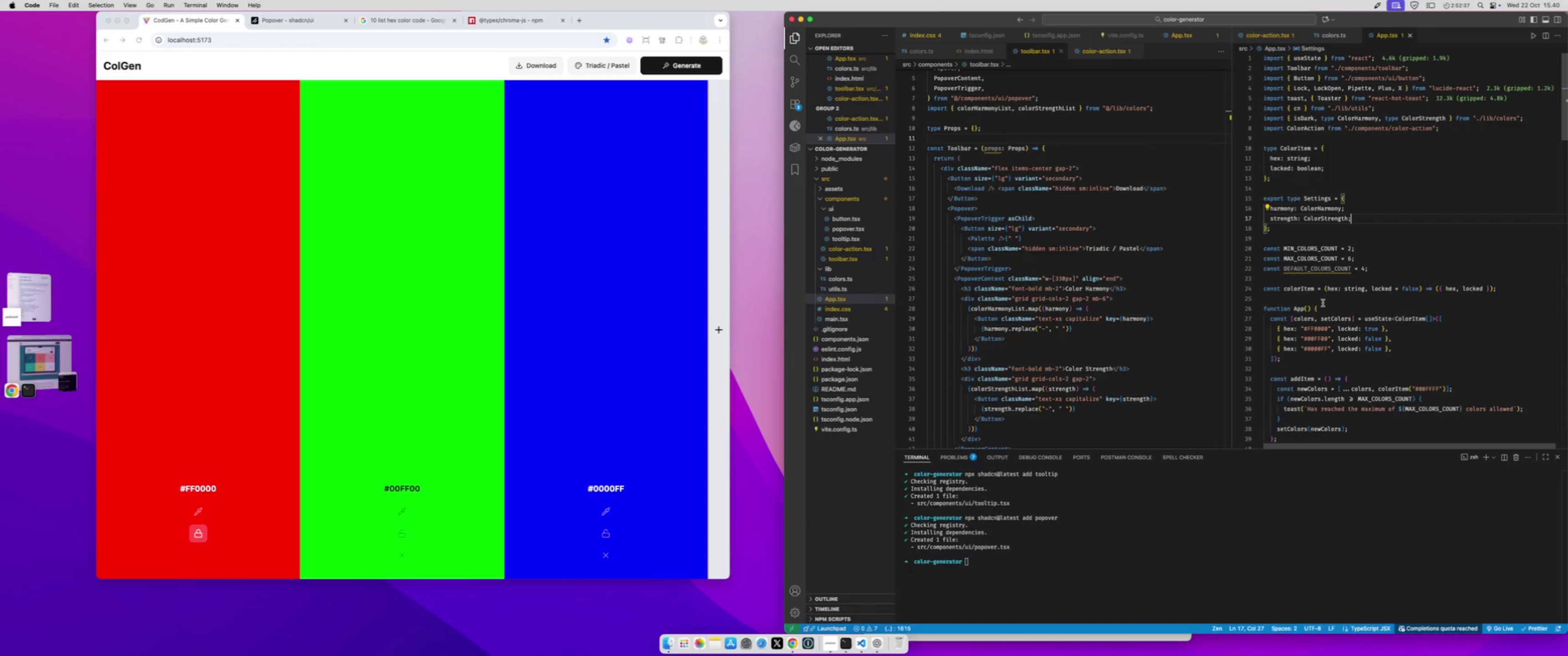 
wait(9.27)
 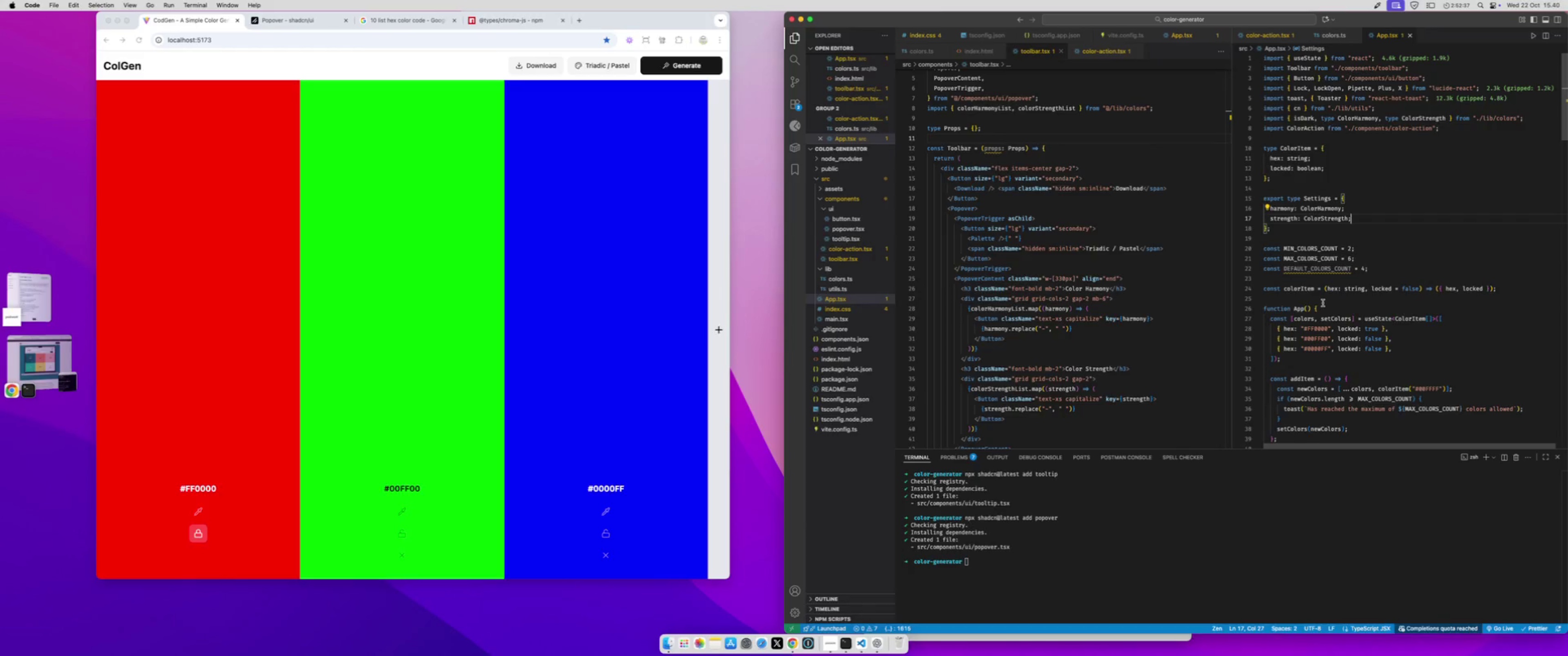 
scroll: coordinate [1322, 300], scroll_direction: down, amount: 6.0
 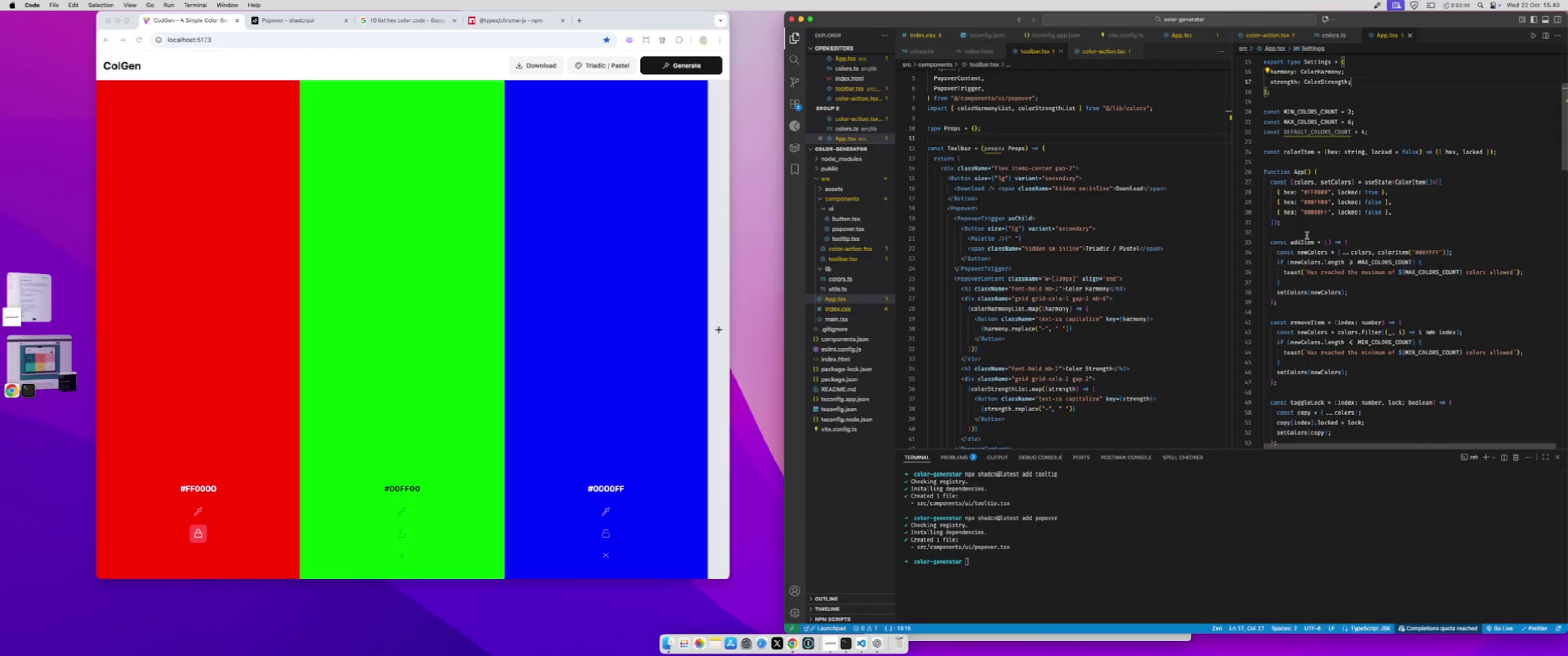 
left_click([1306, 233])
 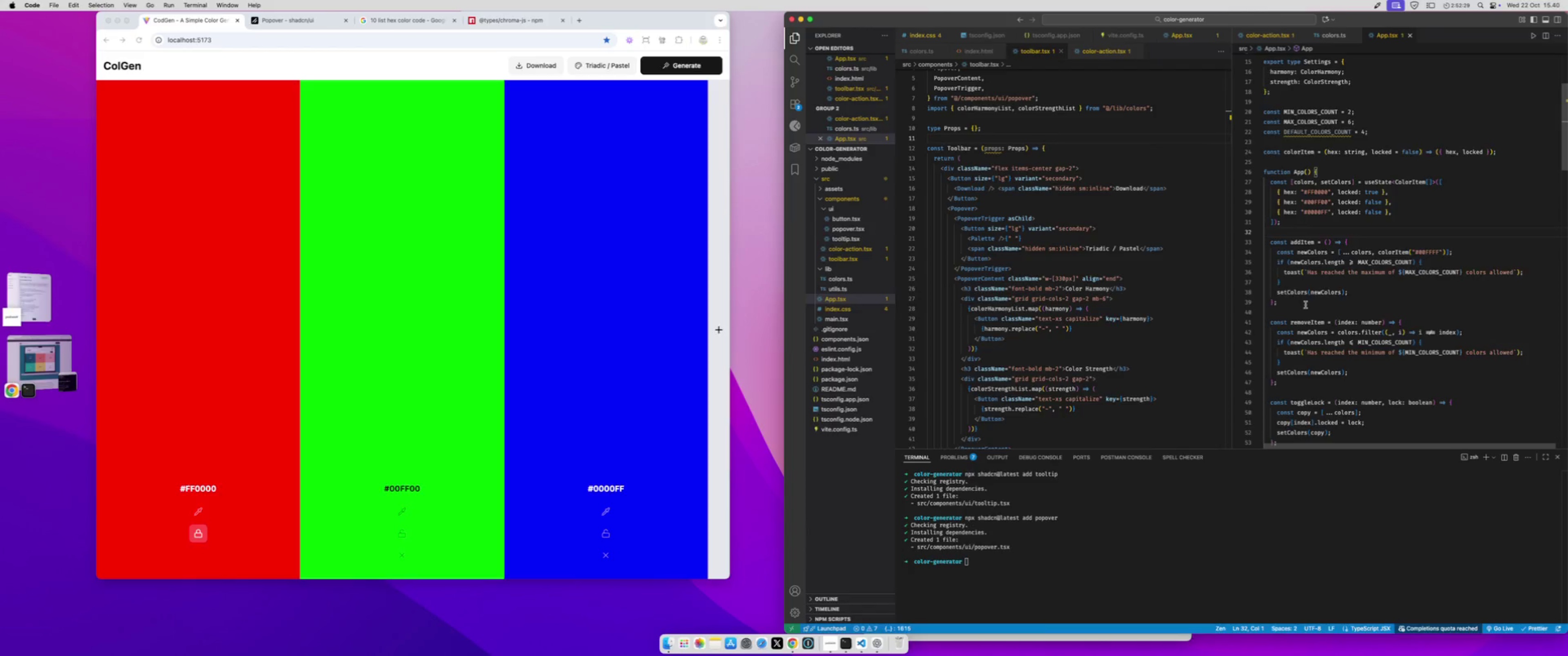 
scroll: coordinate [1305, 305], scroll_direction: down, amount: 4.0
 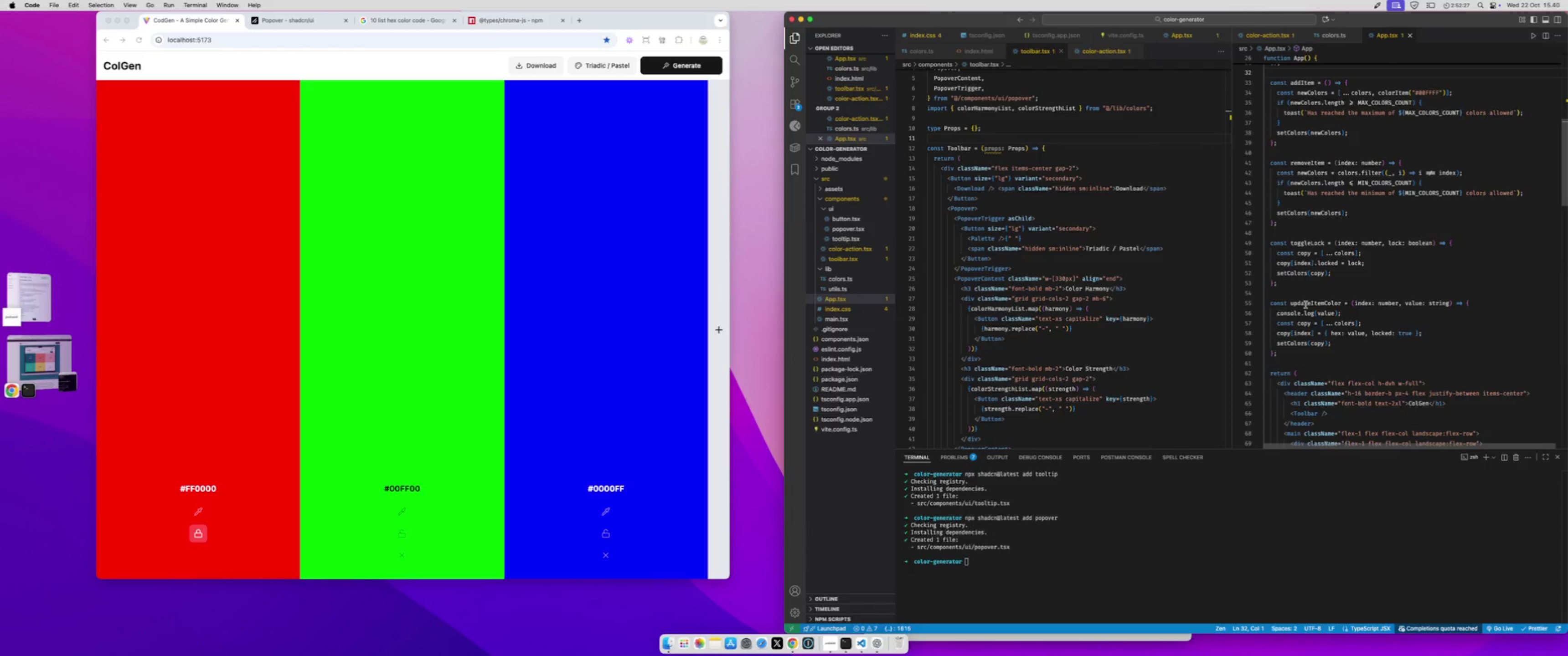 
scroll: coordinate [1305, 305], scroll_direction: up, amount: 4.0
 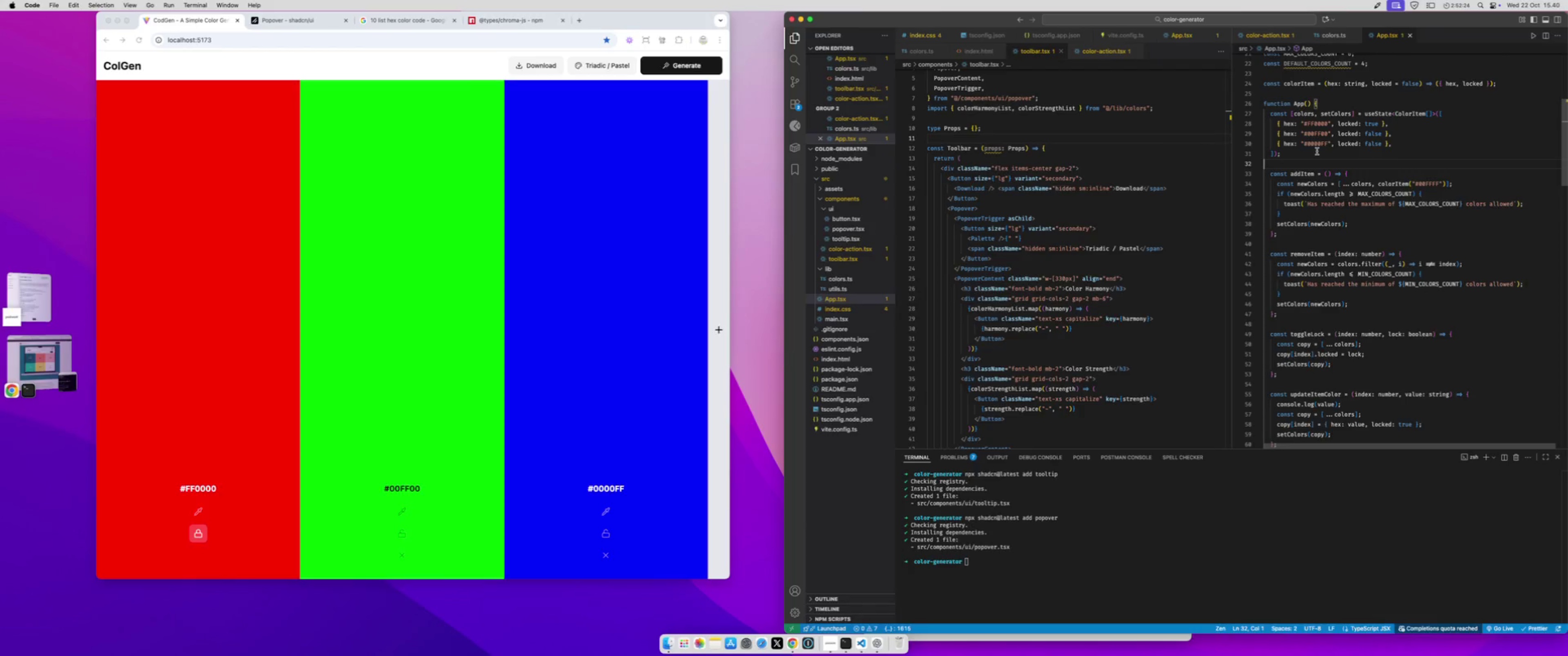 
left_click([1315, 148])
 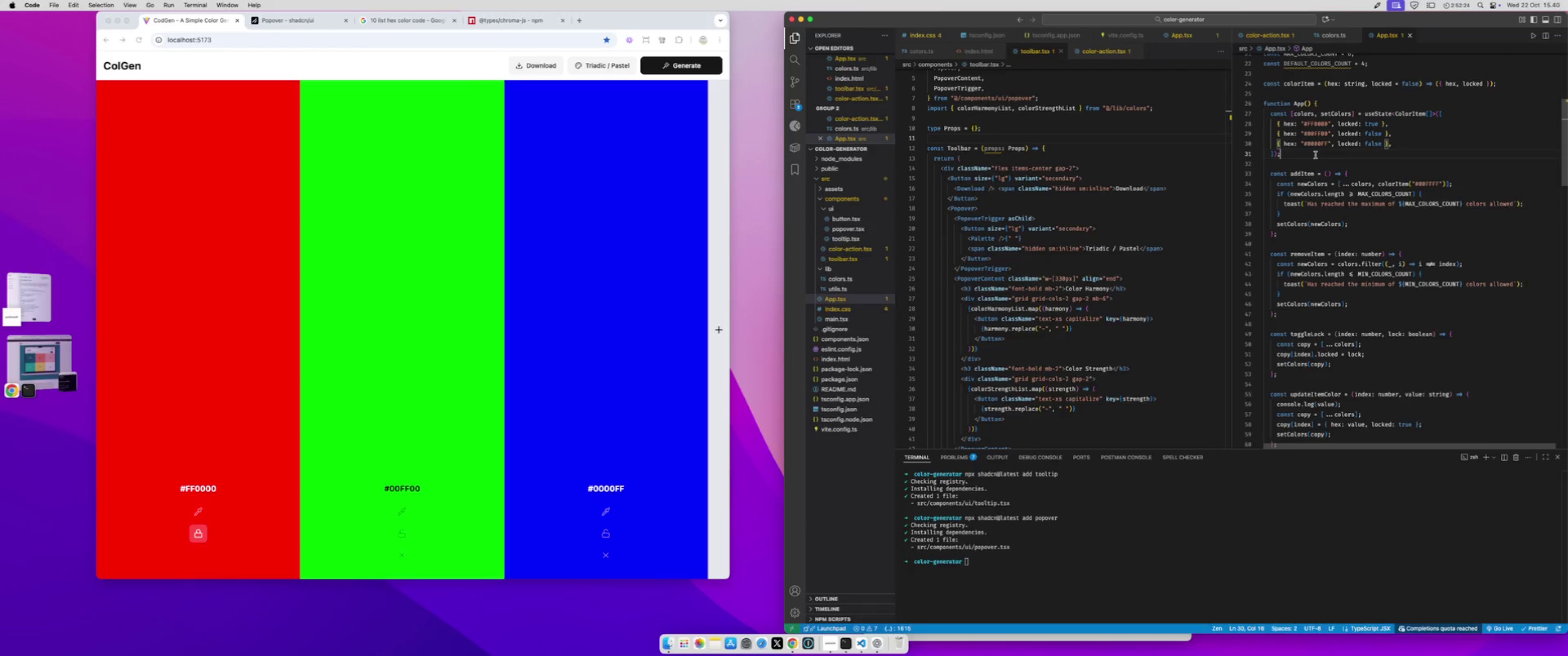 
double_click([1315, 155])
 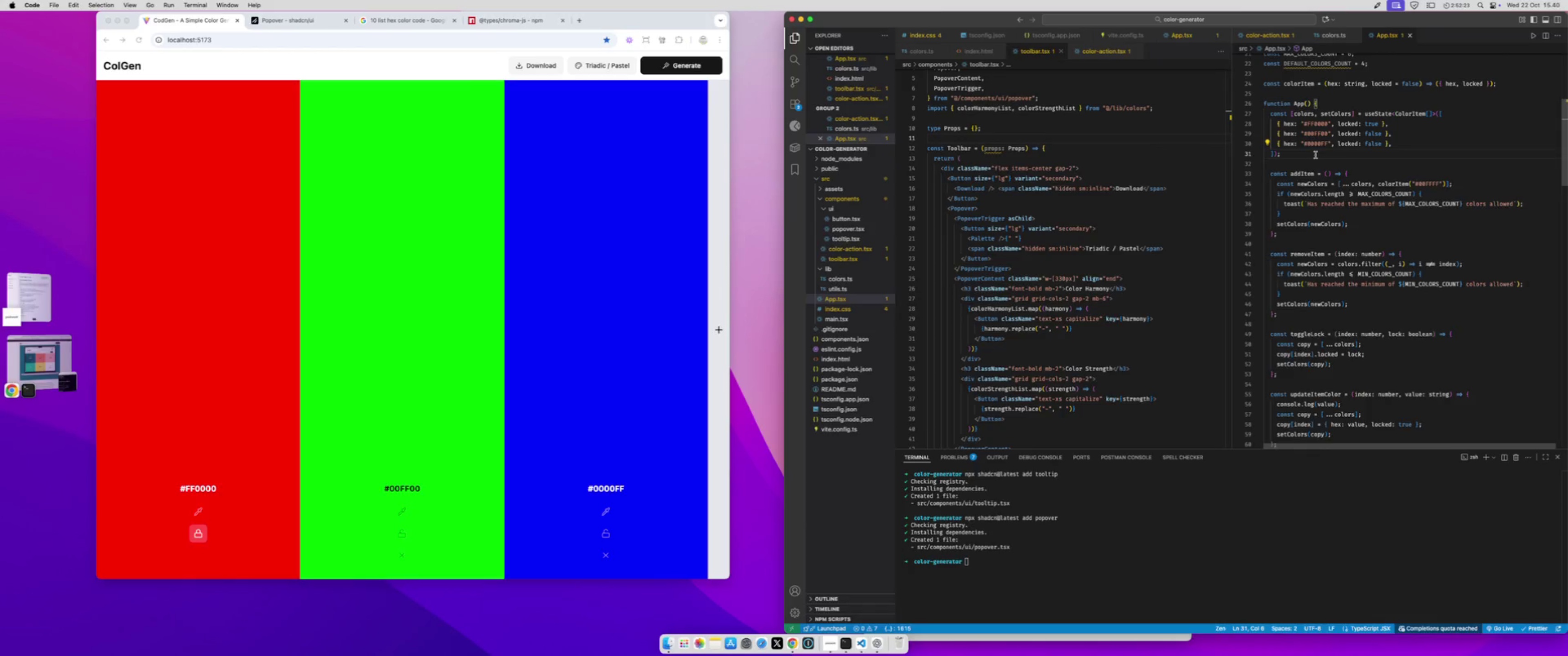 
key(Enter)
 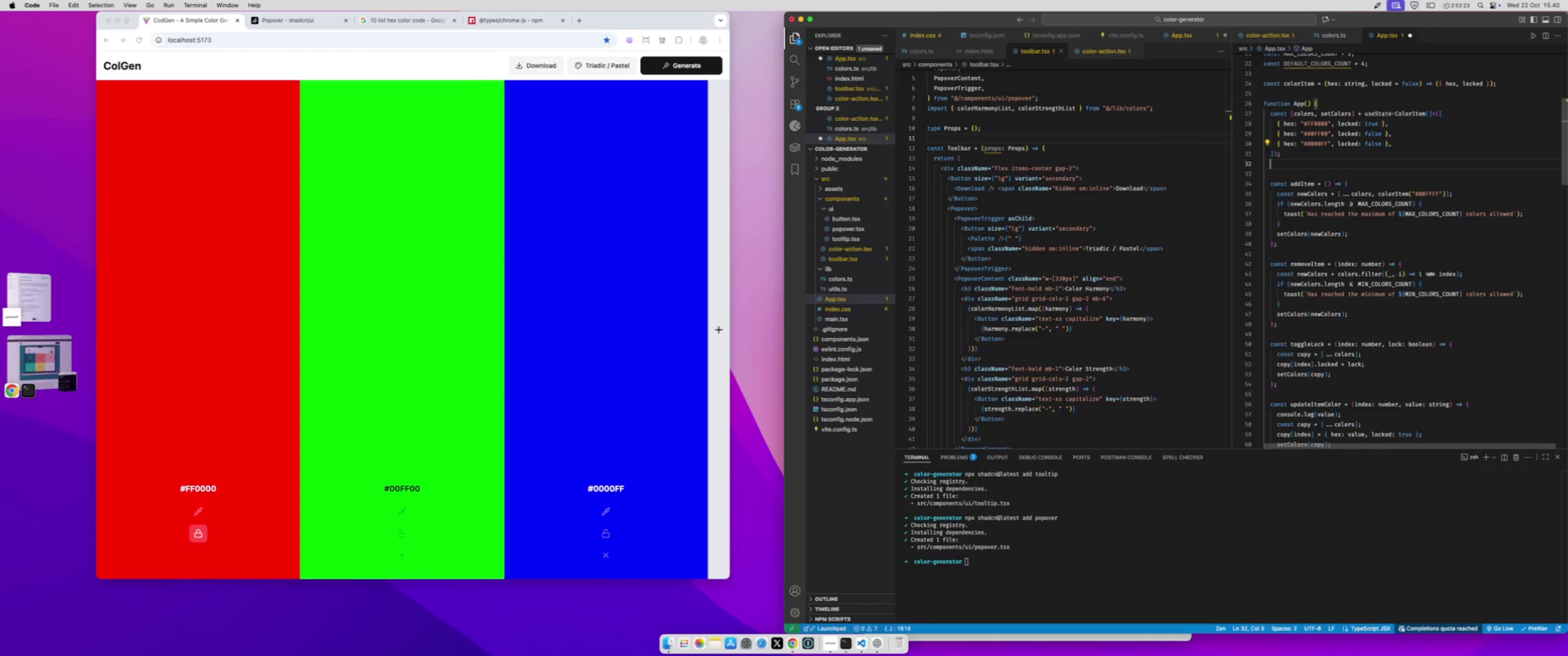 
key(Enter)
 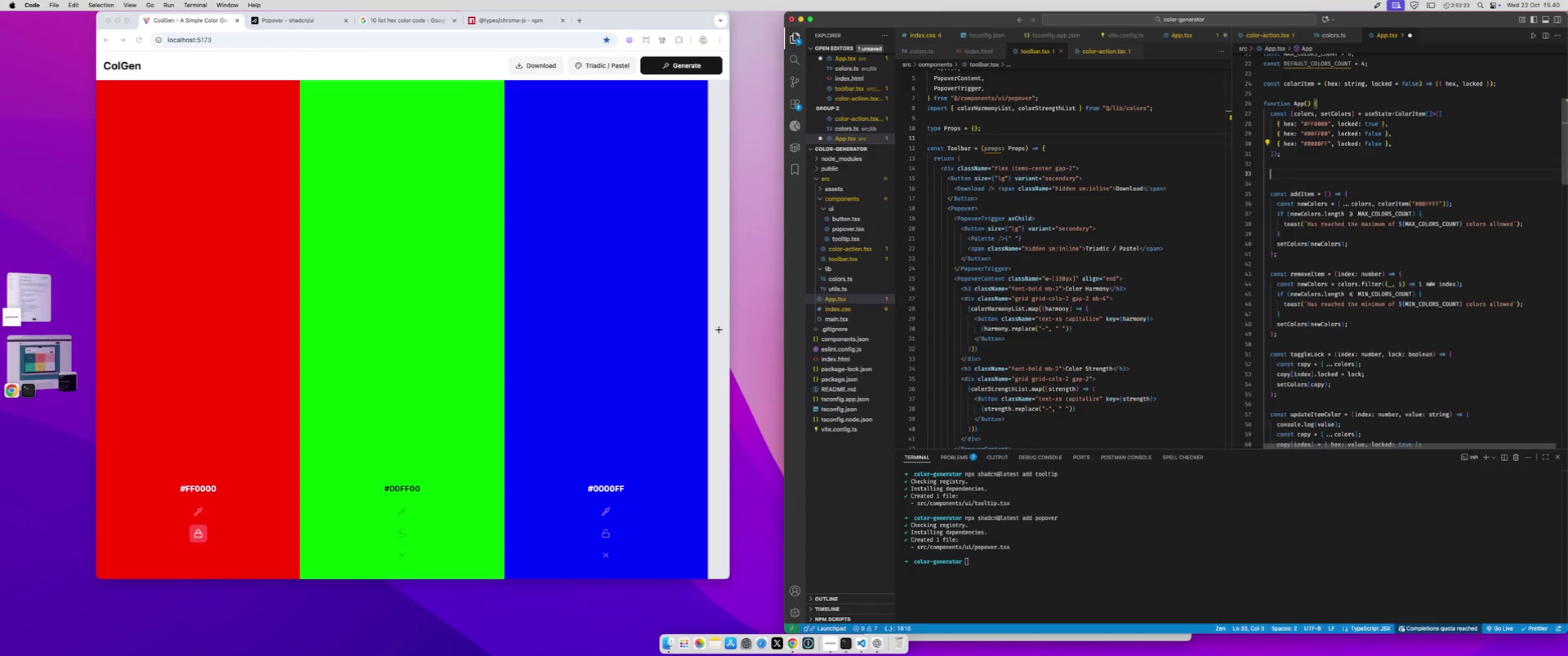 
type(const [settings, setSettings)
 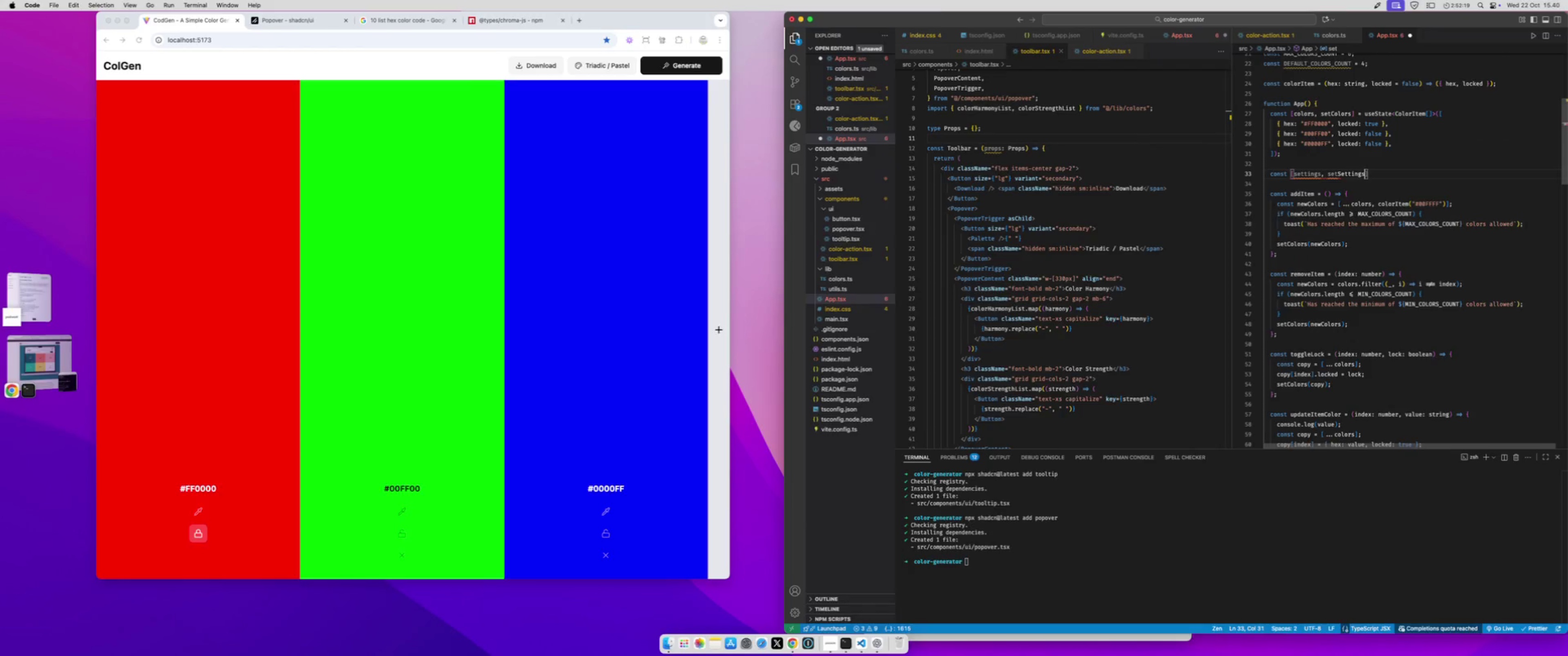 
key(ArrowRight)
 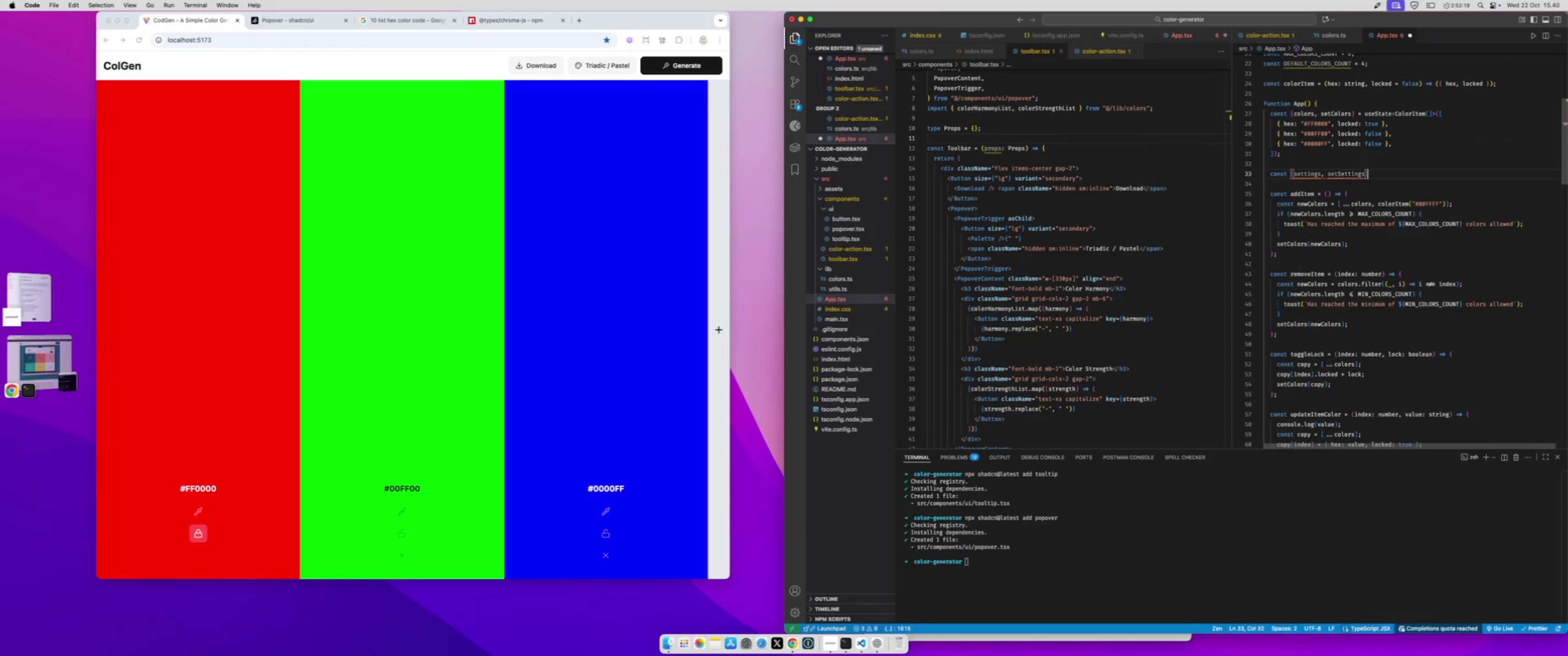 
type( = useSt)
 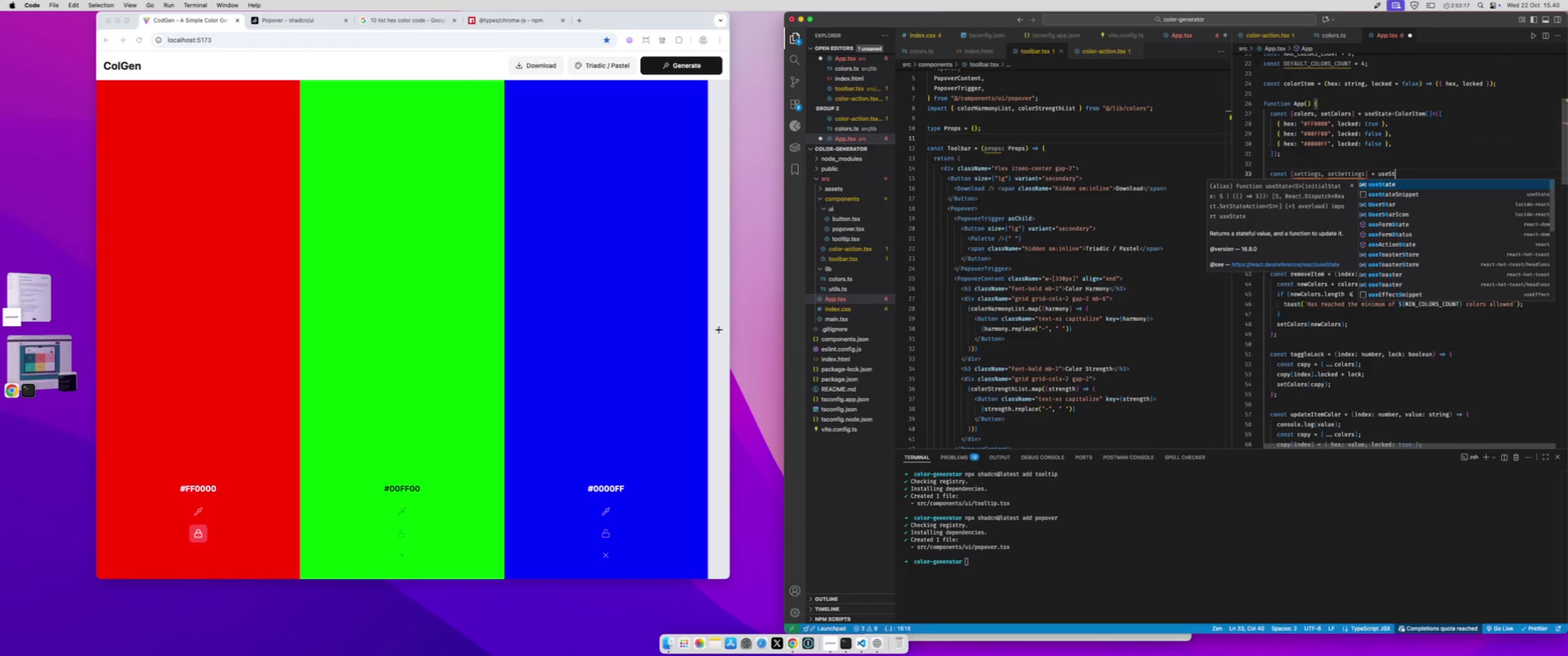 
key(Enter)
 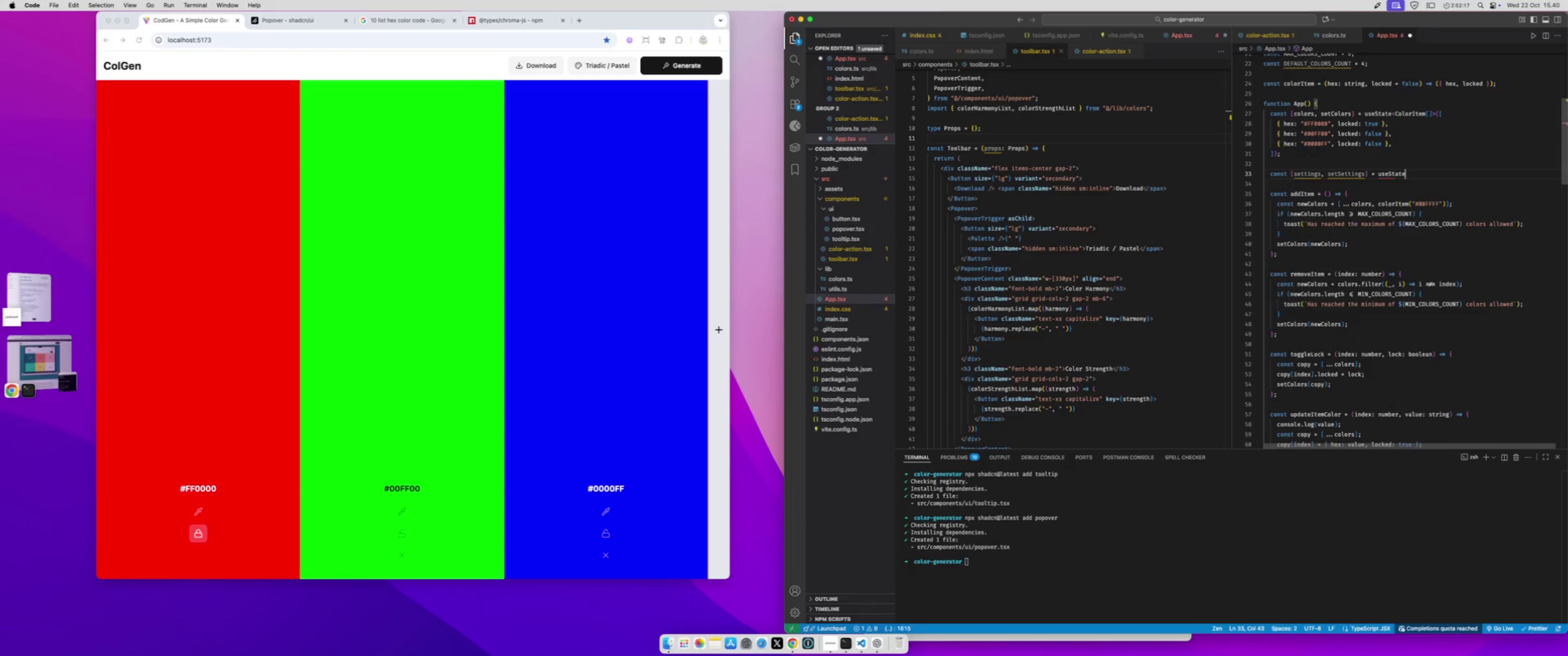 
type(<Settin)
 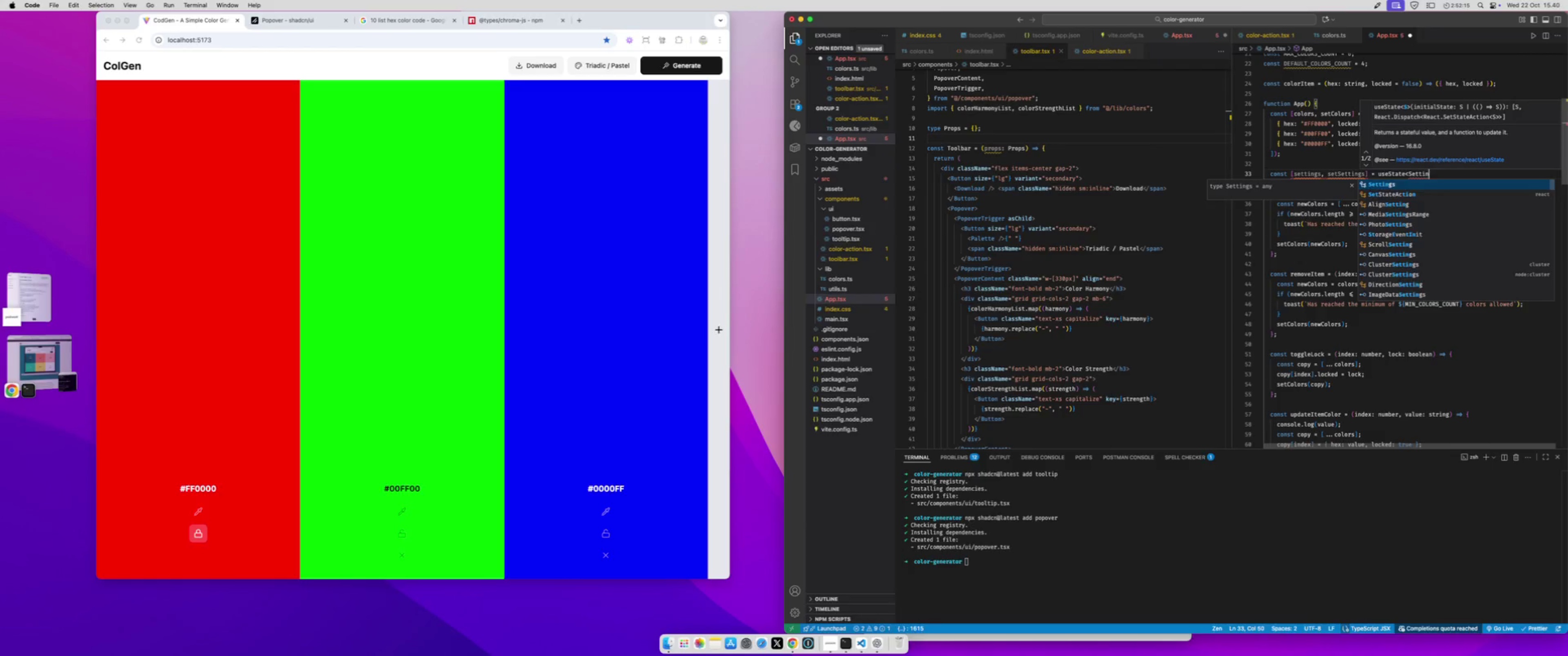 
key(Enter)
 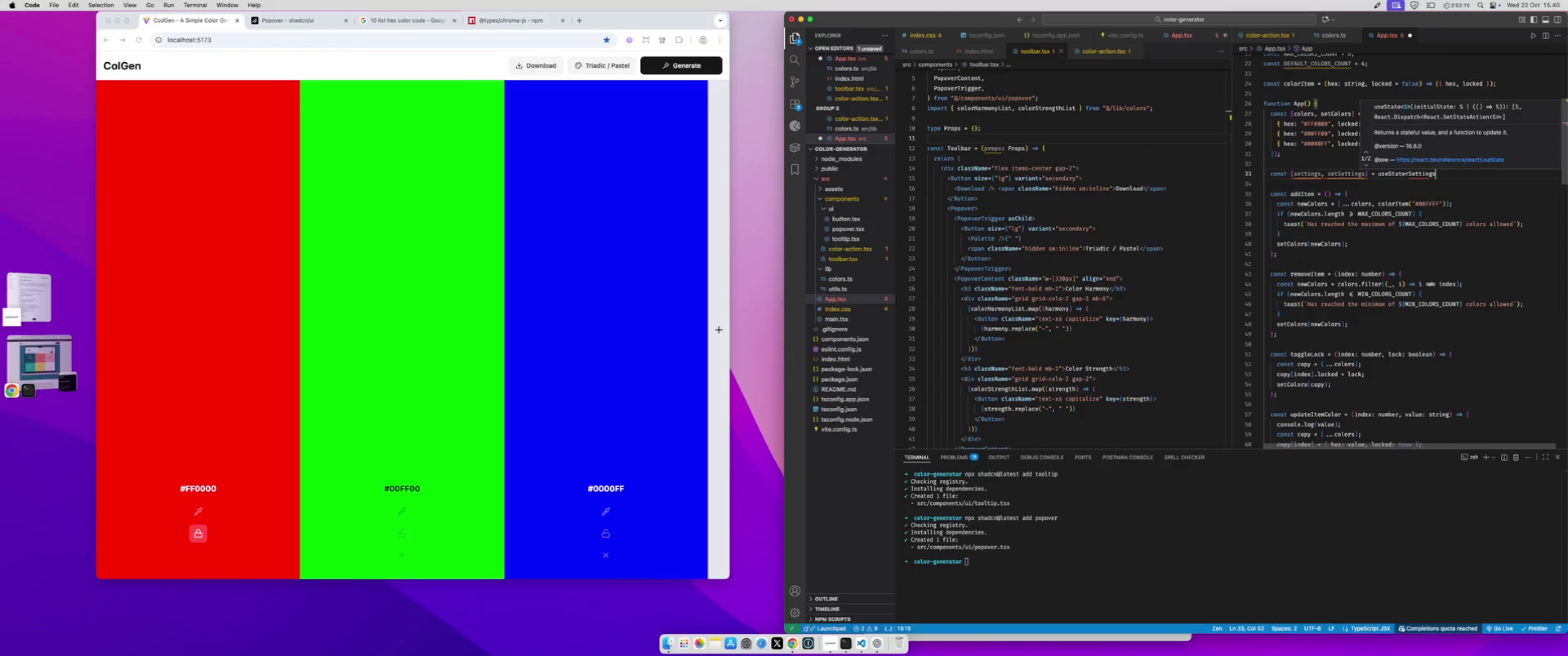 
key(Shift+Period)
 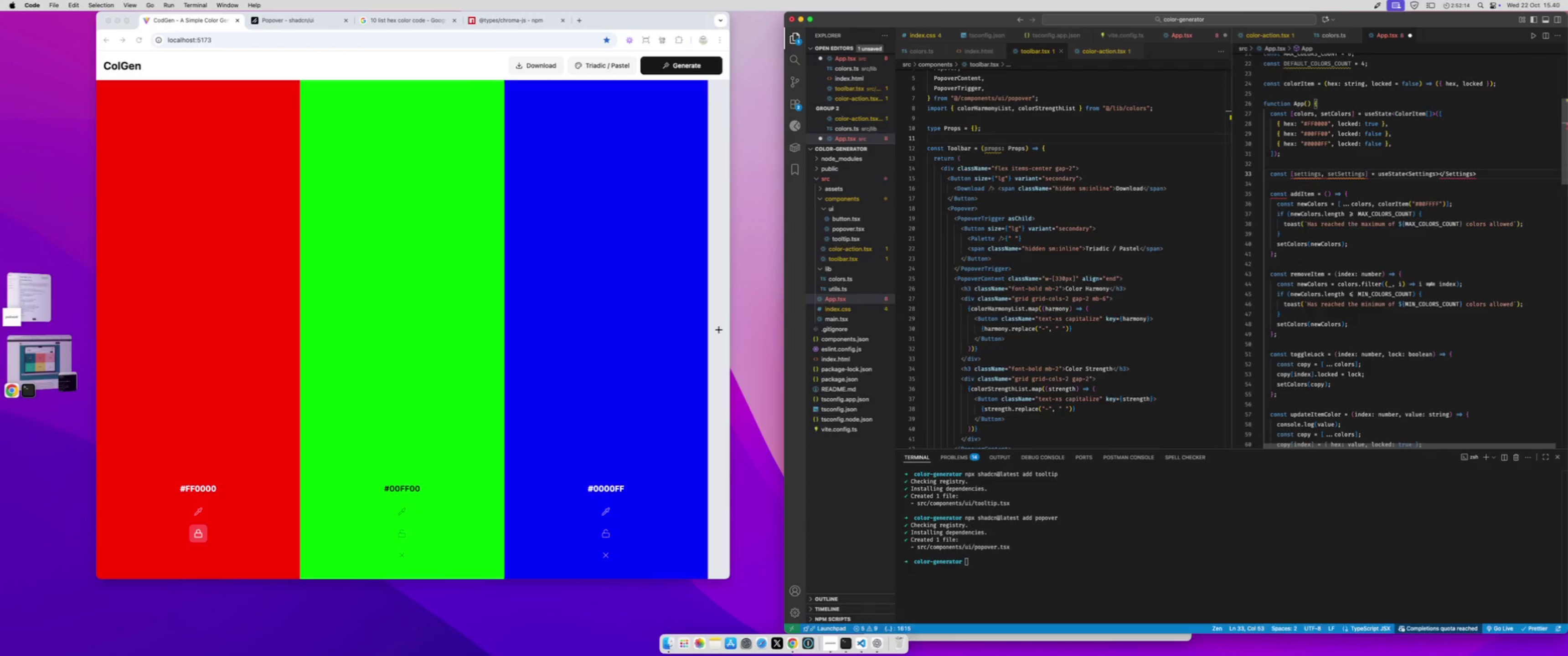 
key(Meta+Shift+ArrowRight)
 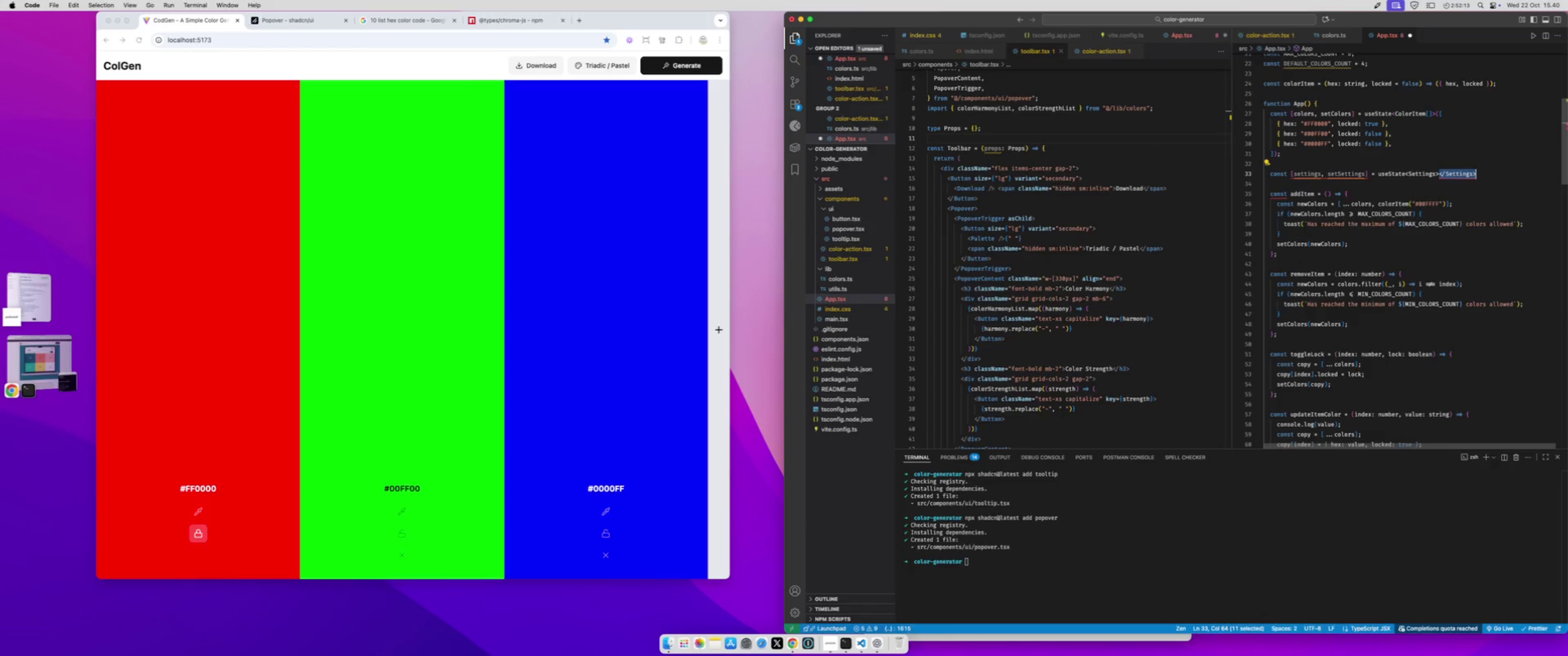 
key(Backspace)
type(())
 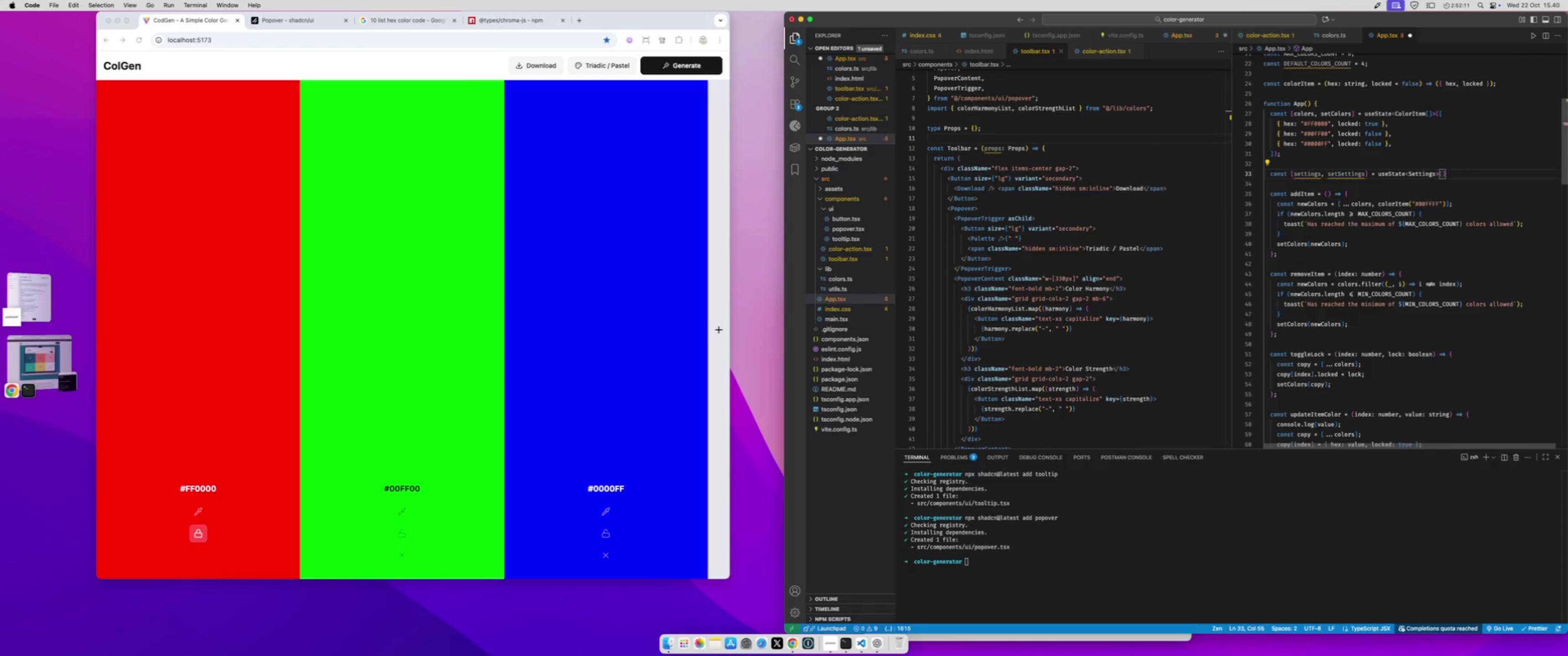 
key(ArrowLeft)
 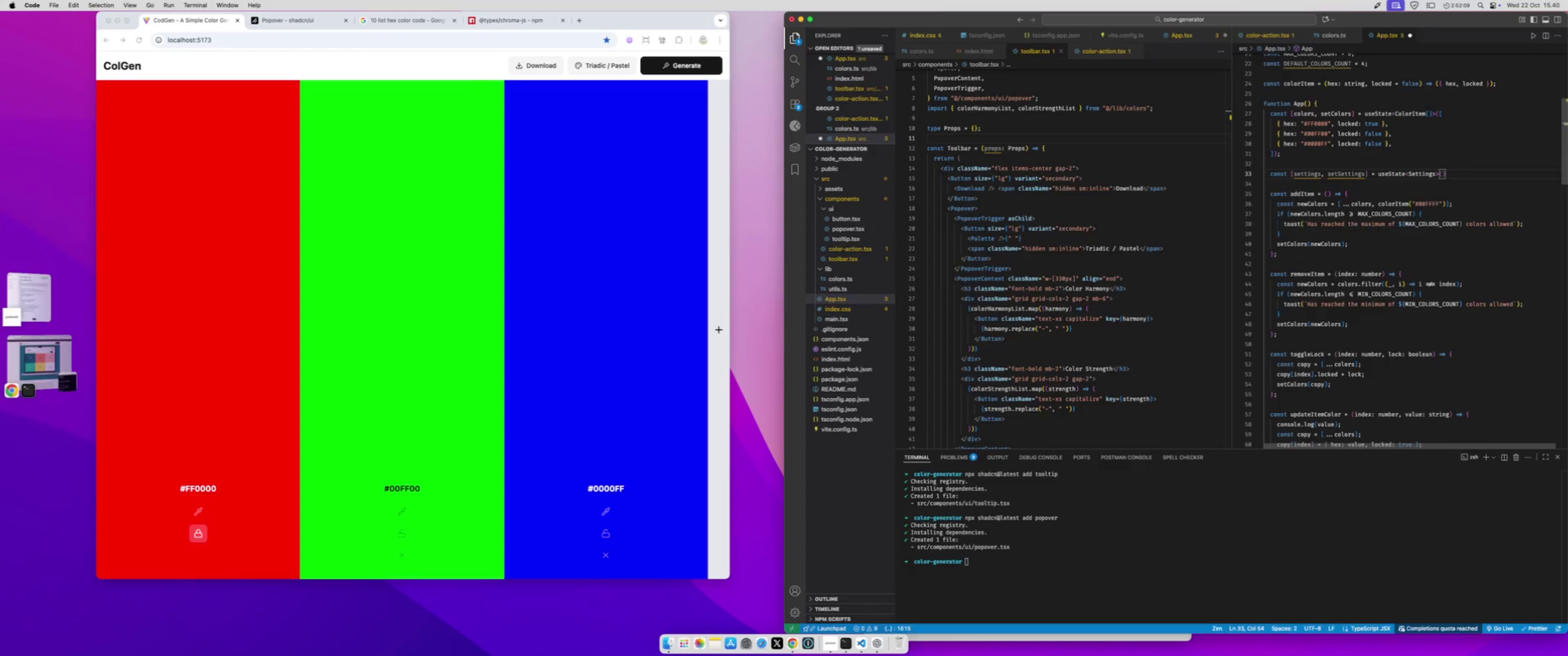 
scroll: coordinate [1315, 155], scroll_direction: up, amount: 2.0
 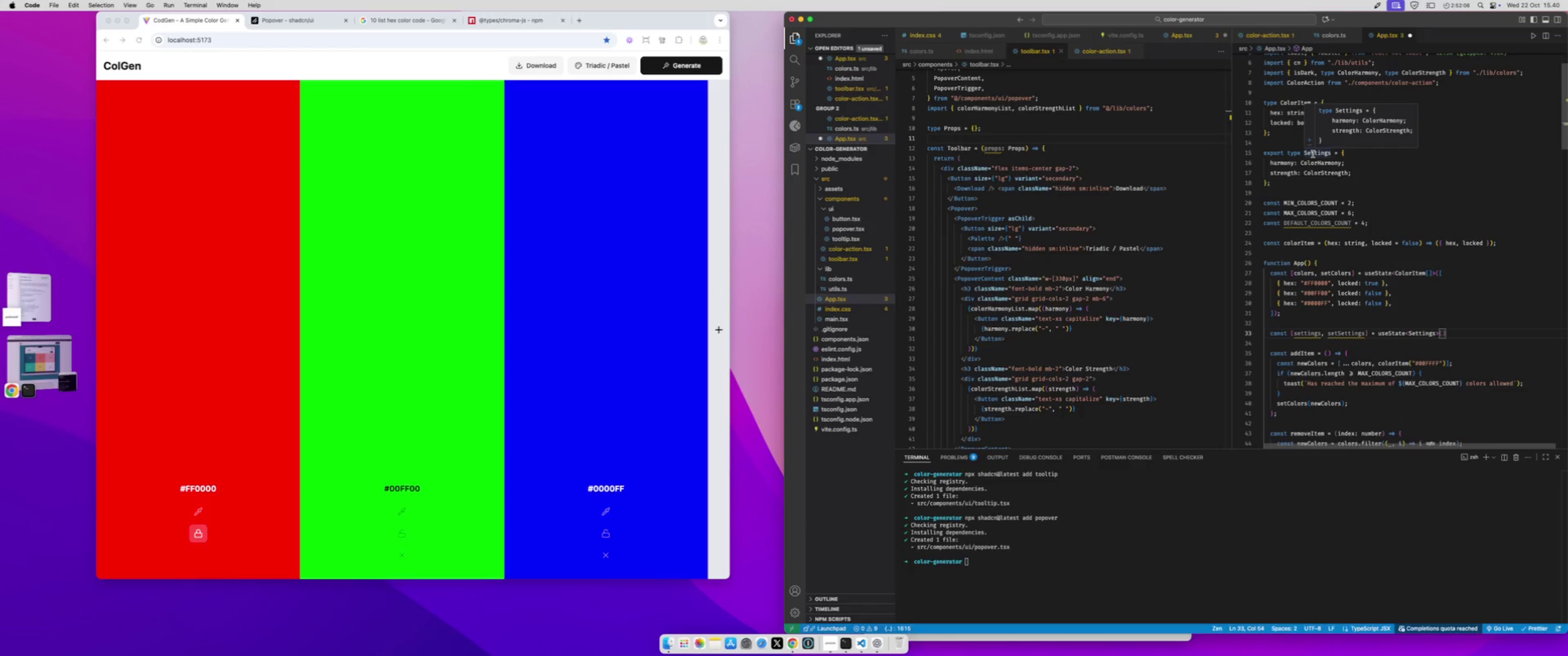 
double_click([1313, 154])
 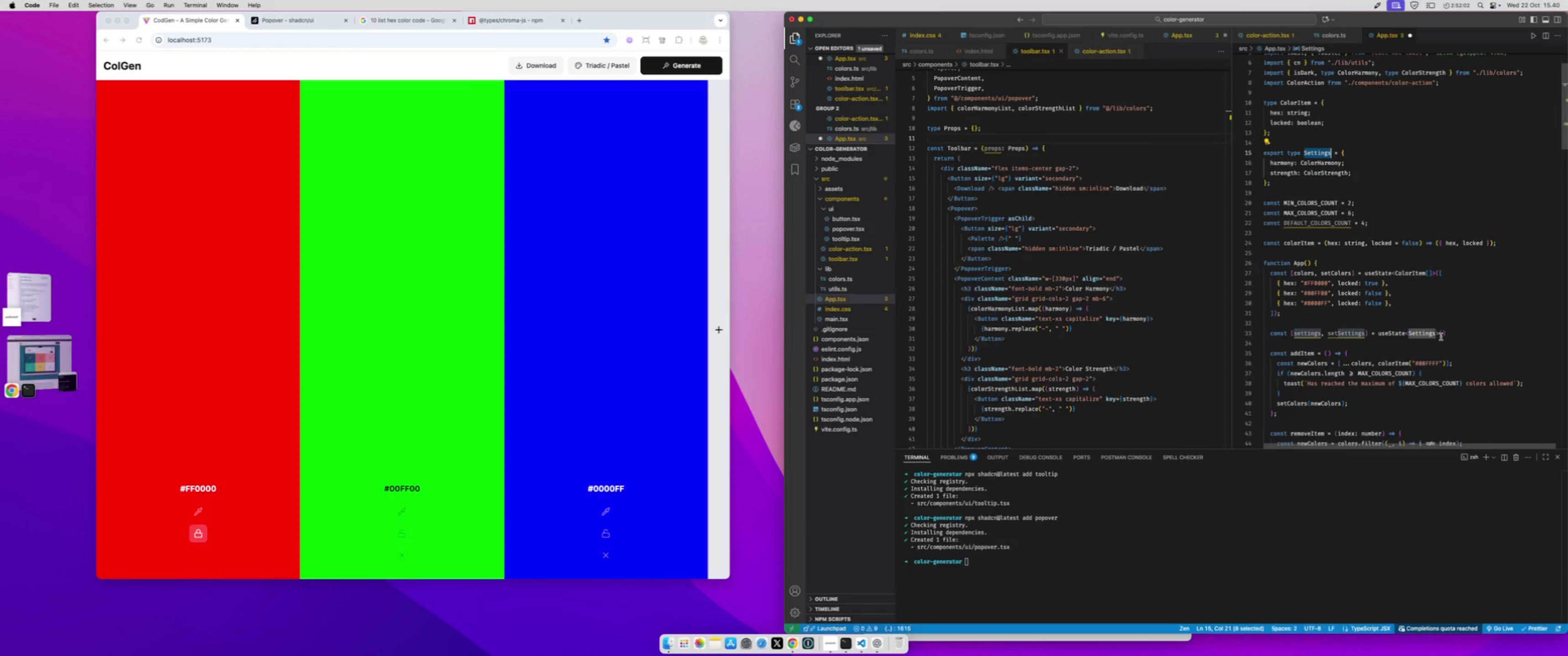 
left_click([1442, 337])
 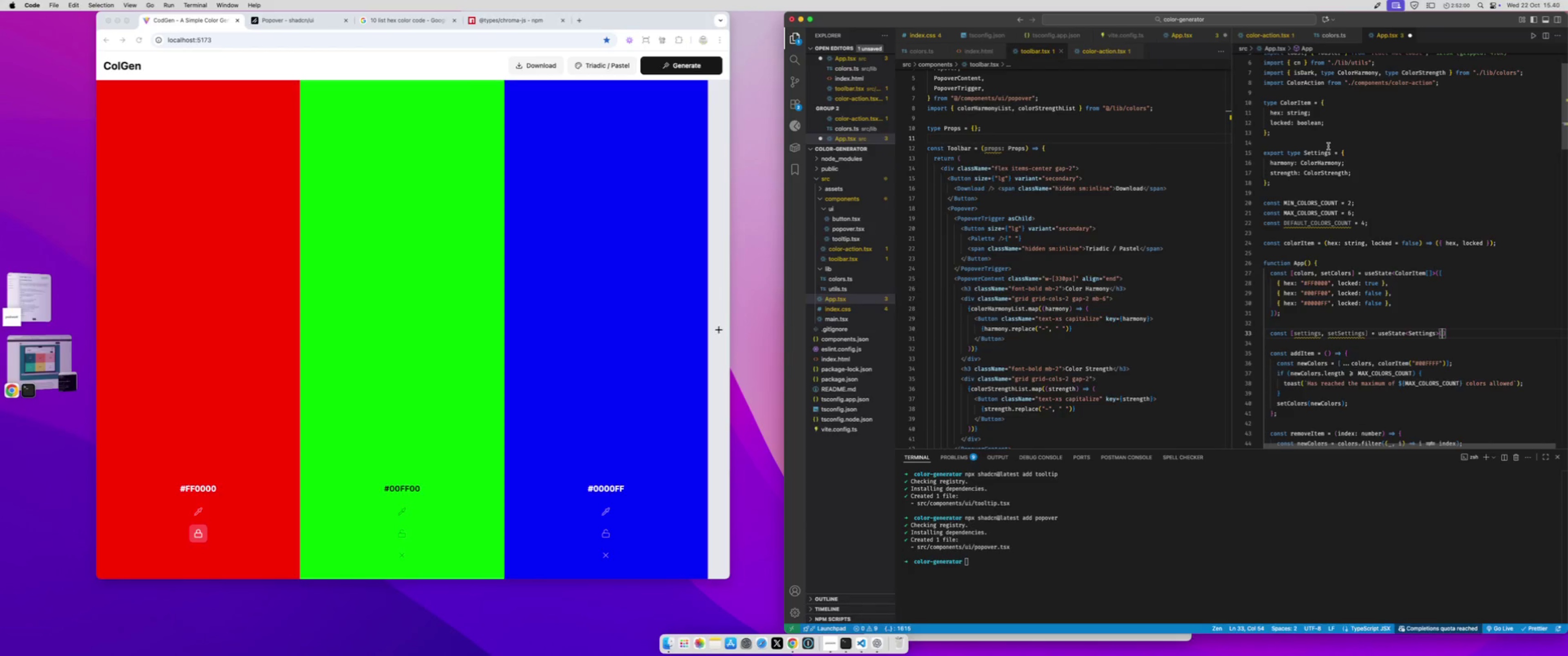 
mouse_move([1317, 160])
 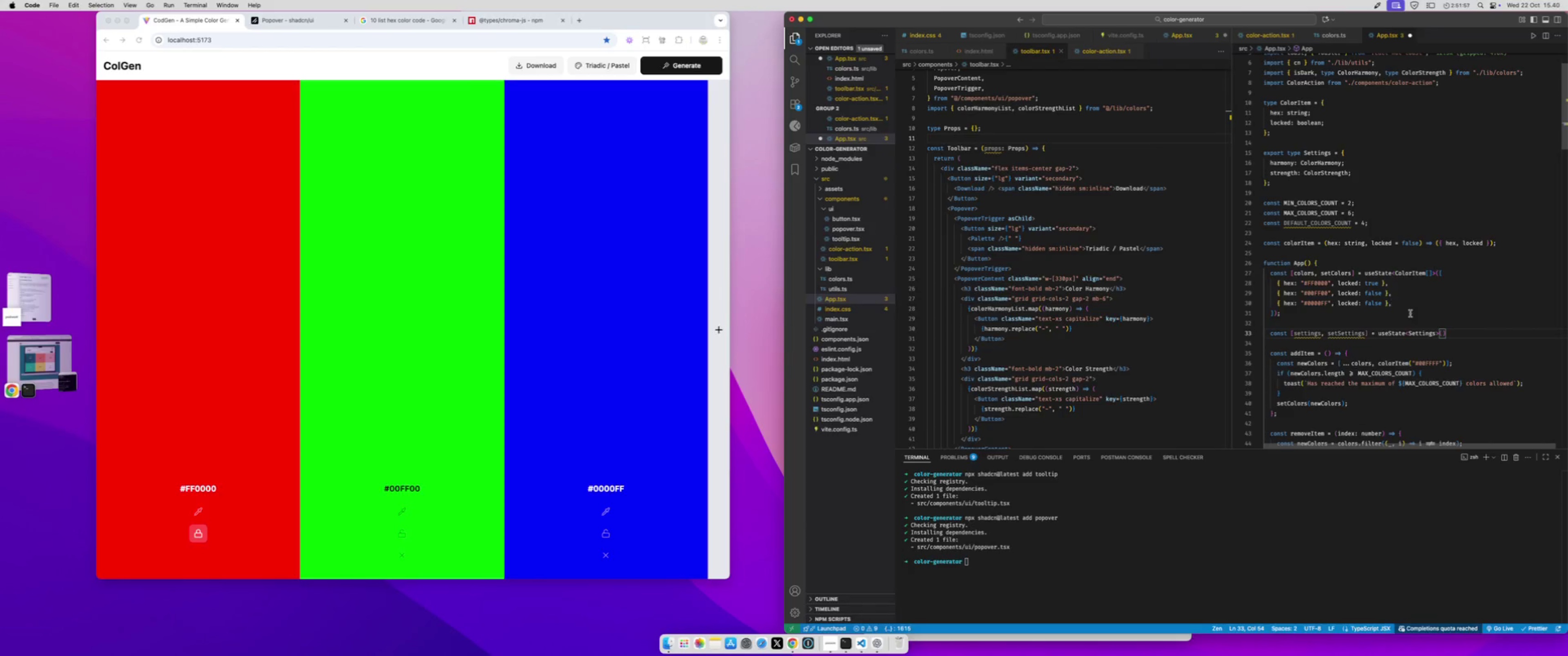 
mouse_move([1435, 336])
 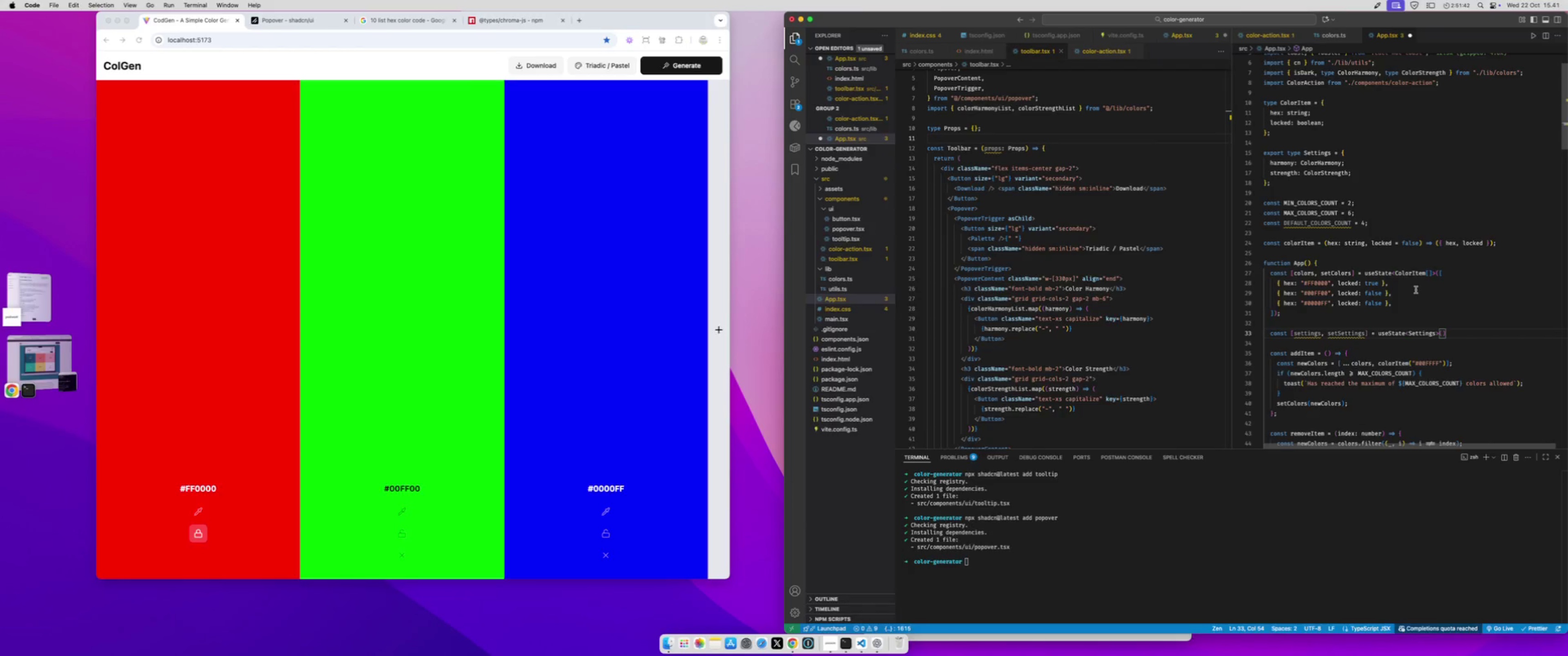 
wait(19.48)
 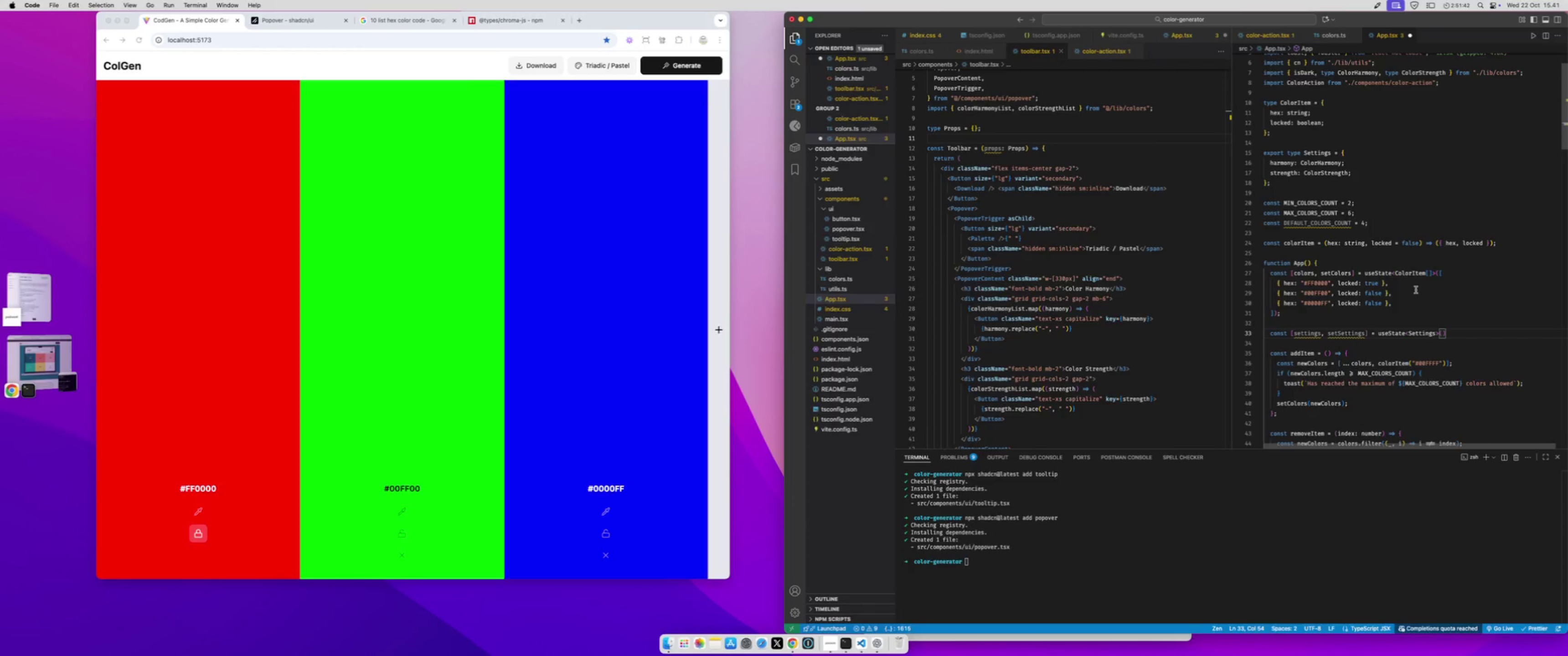 
left_click([1364, 163])
 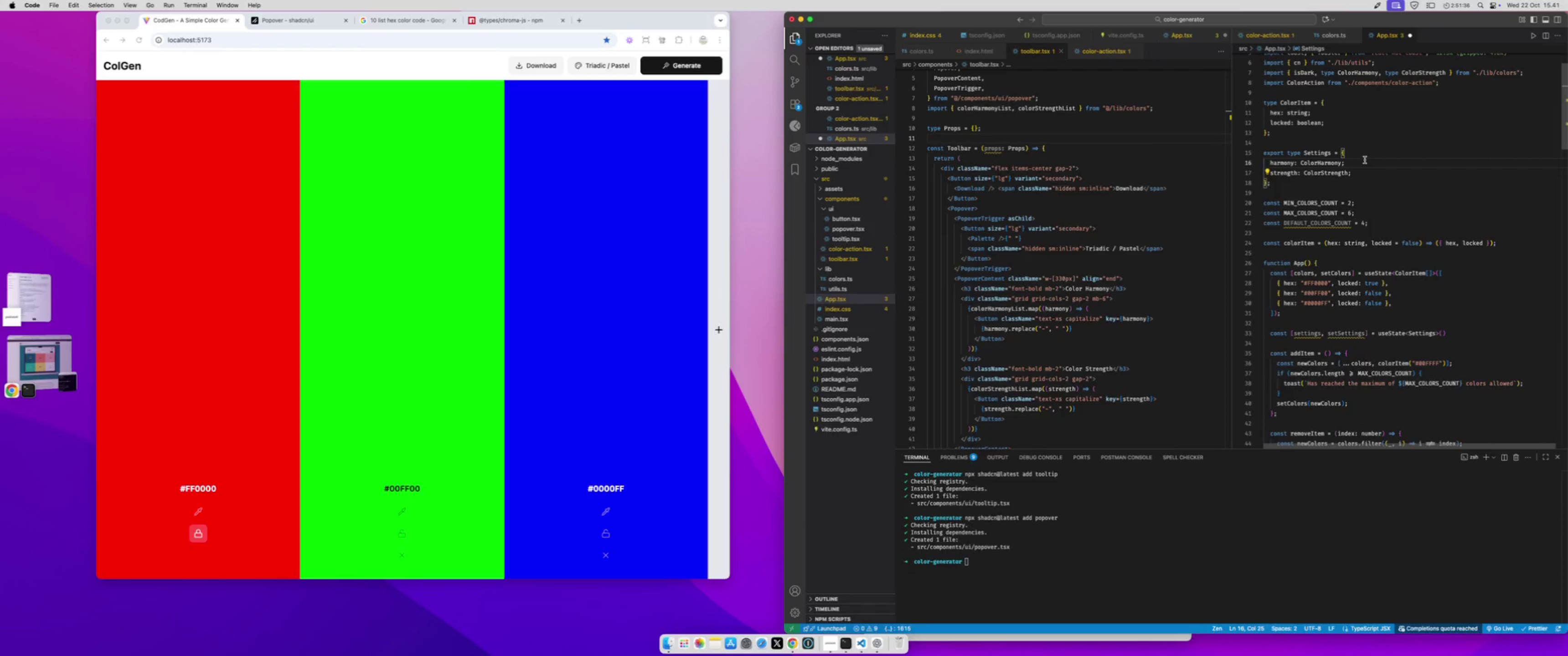 
key(Meta+CommandLeft)
 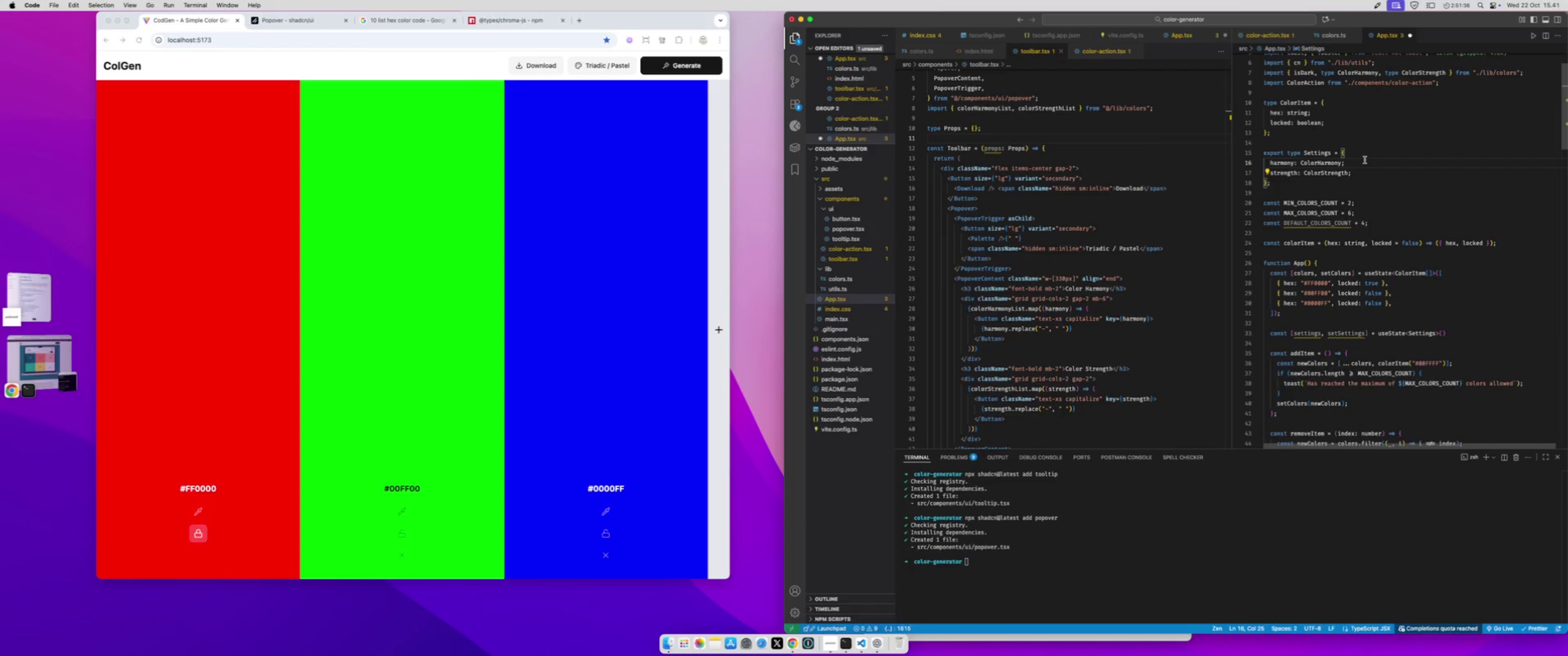 
key(Meta+S)
 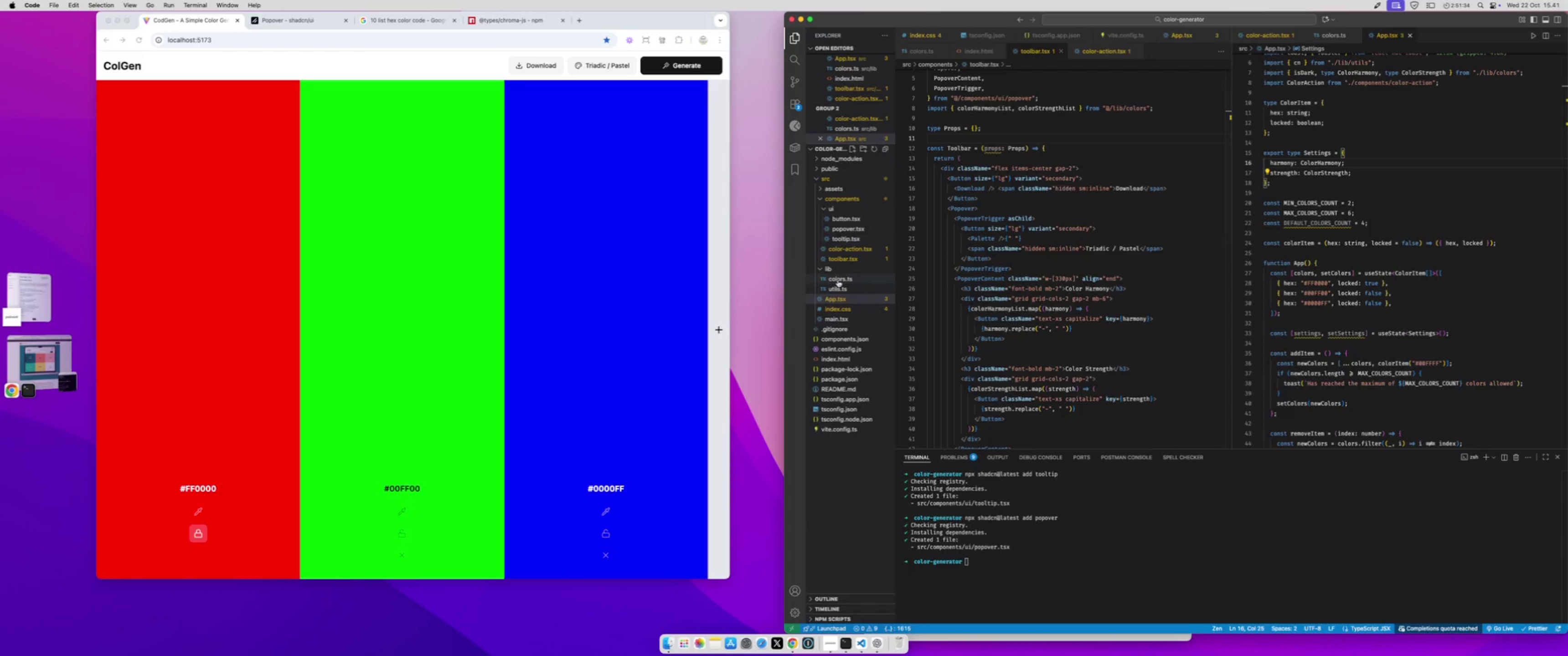 
left_click([838, 287])
 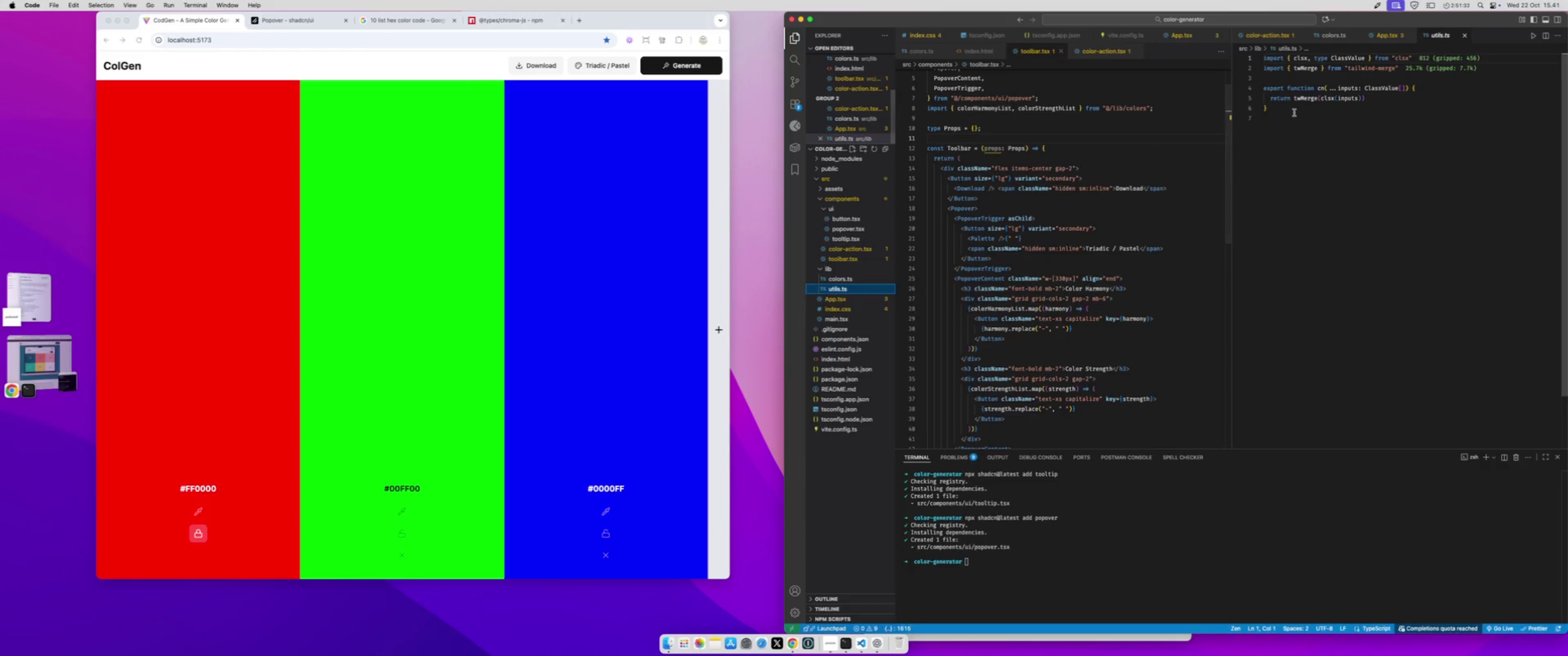 
left_click([1291, 106])
 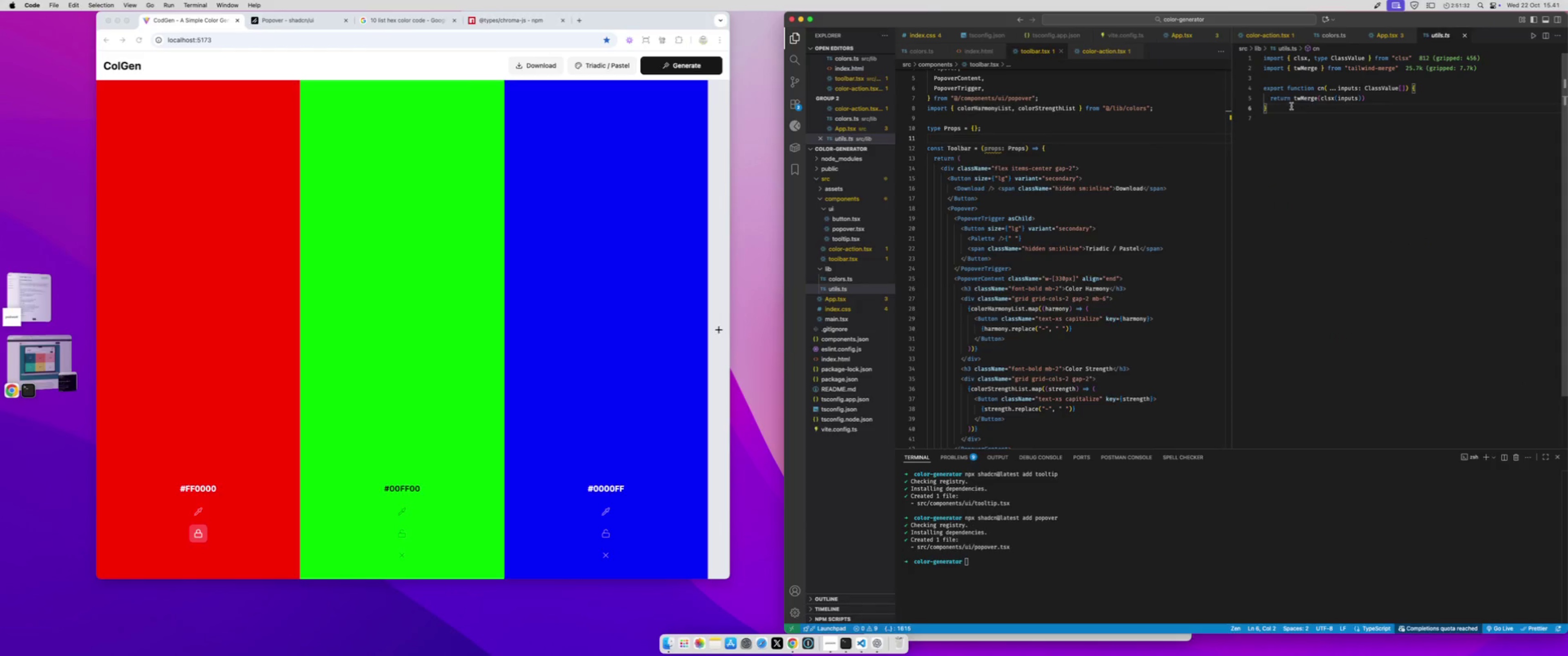 
key(Enter)
 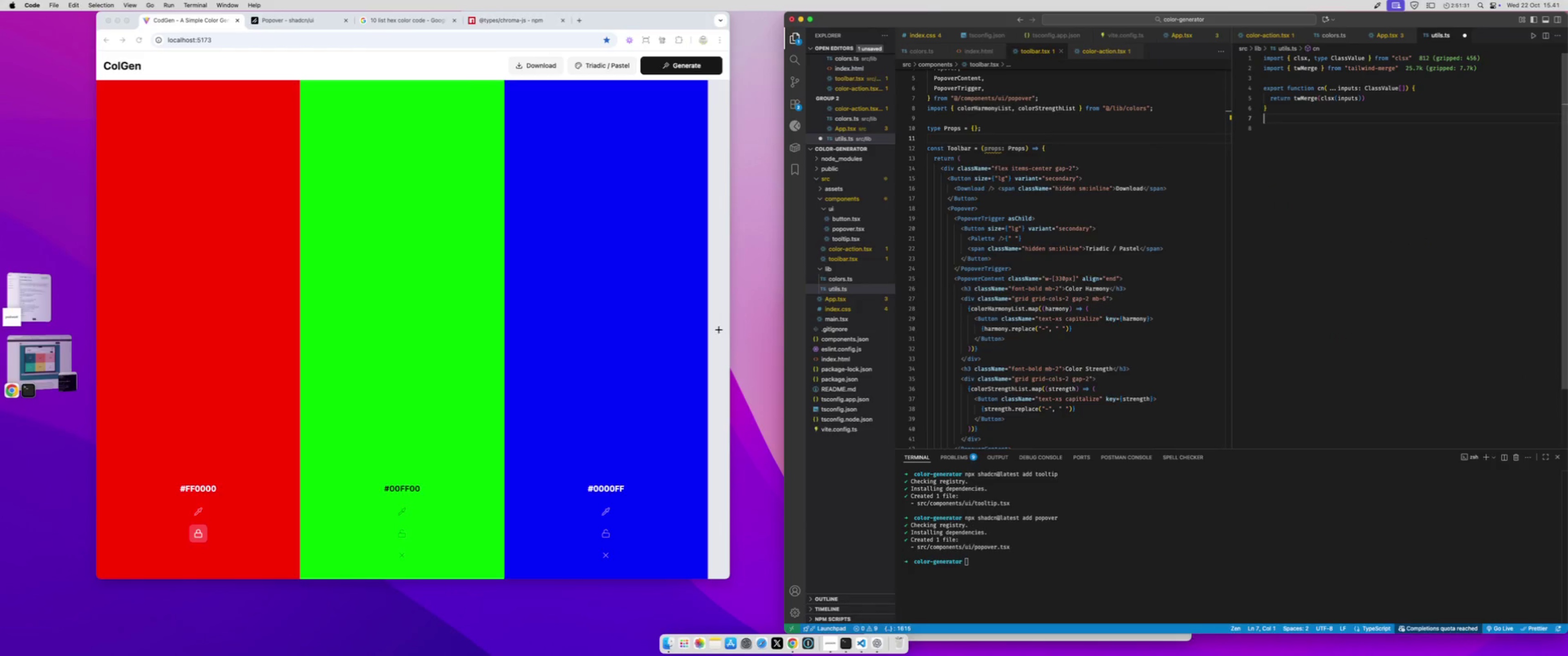 
key(Enter)
 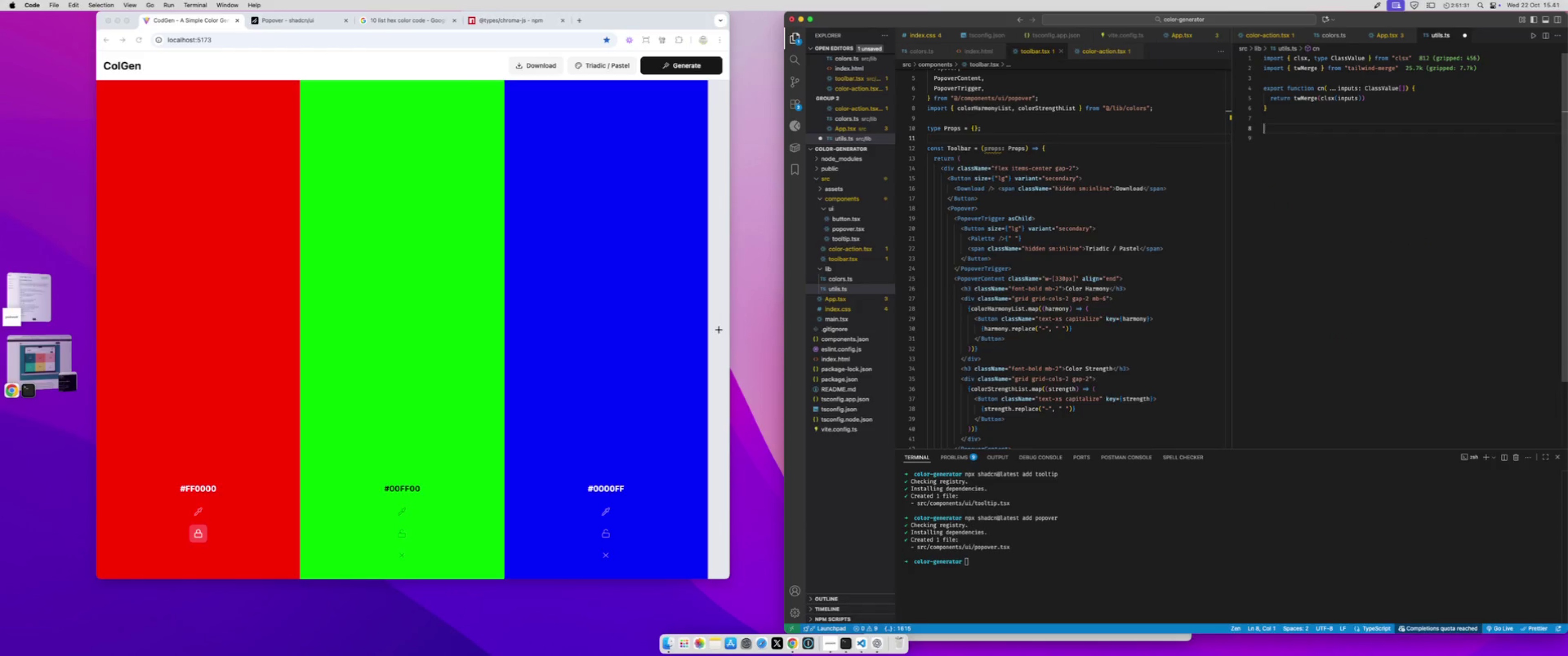 
key(Enter)
 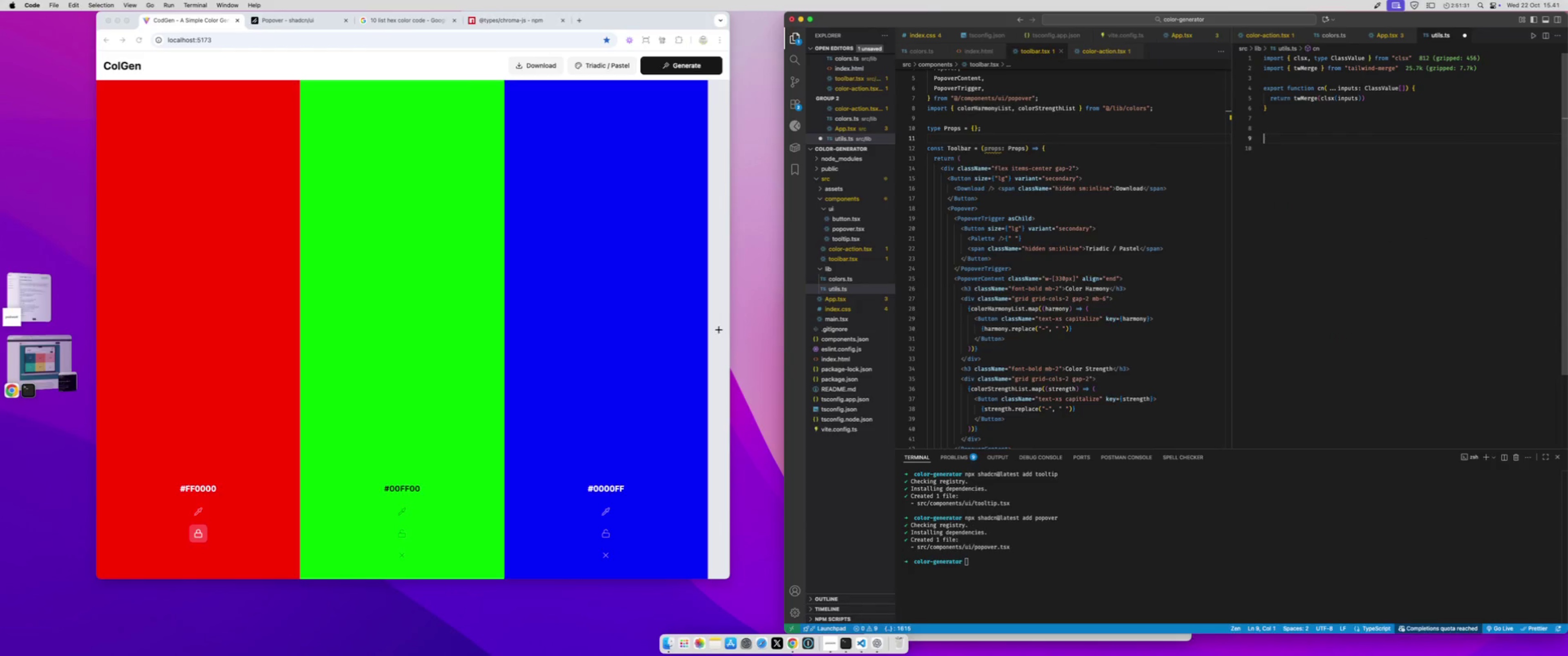 
type(export function randomItem<>)
 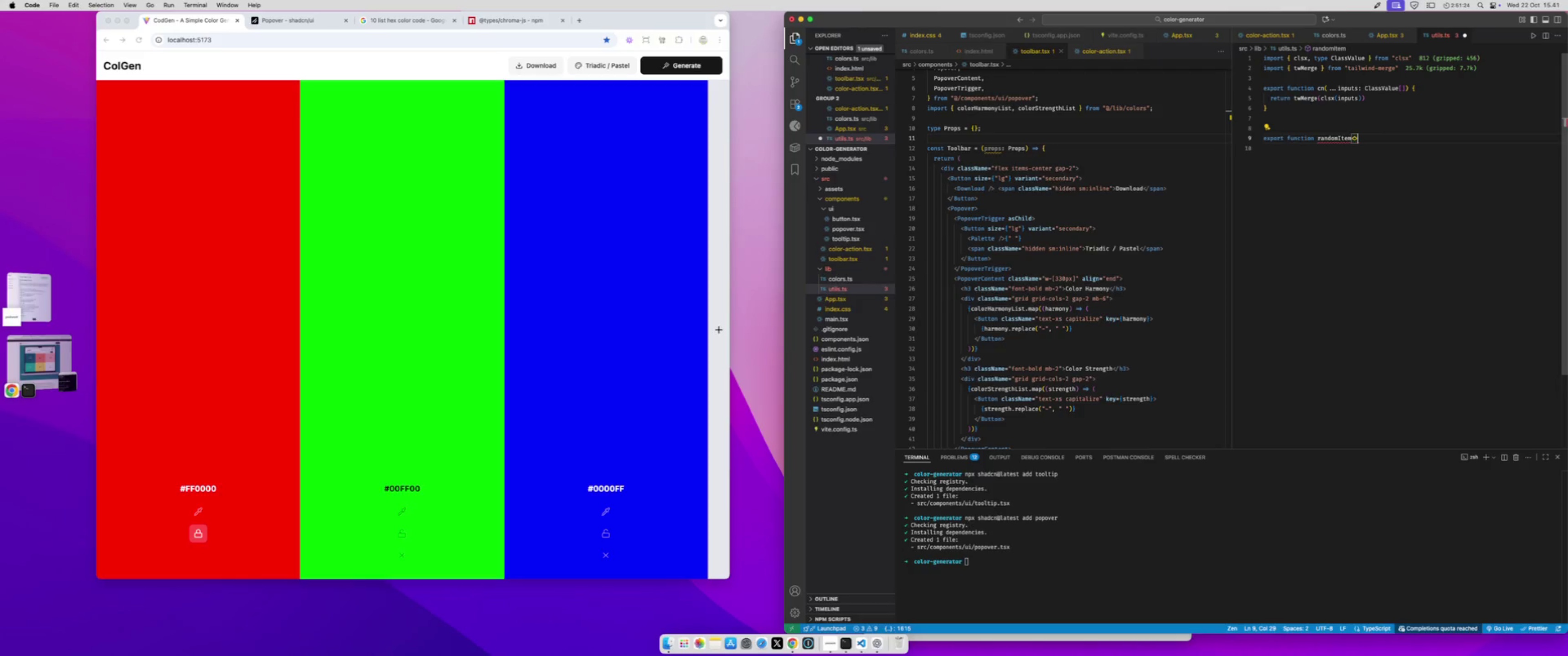 
key(ArrowLeft)
 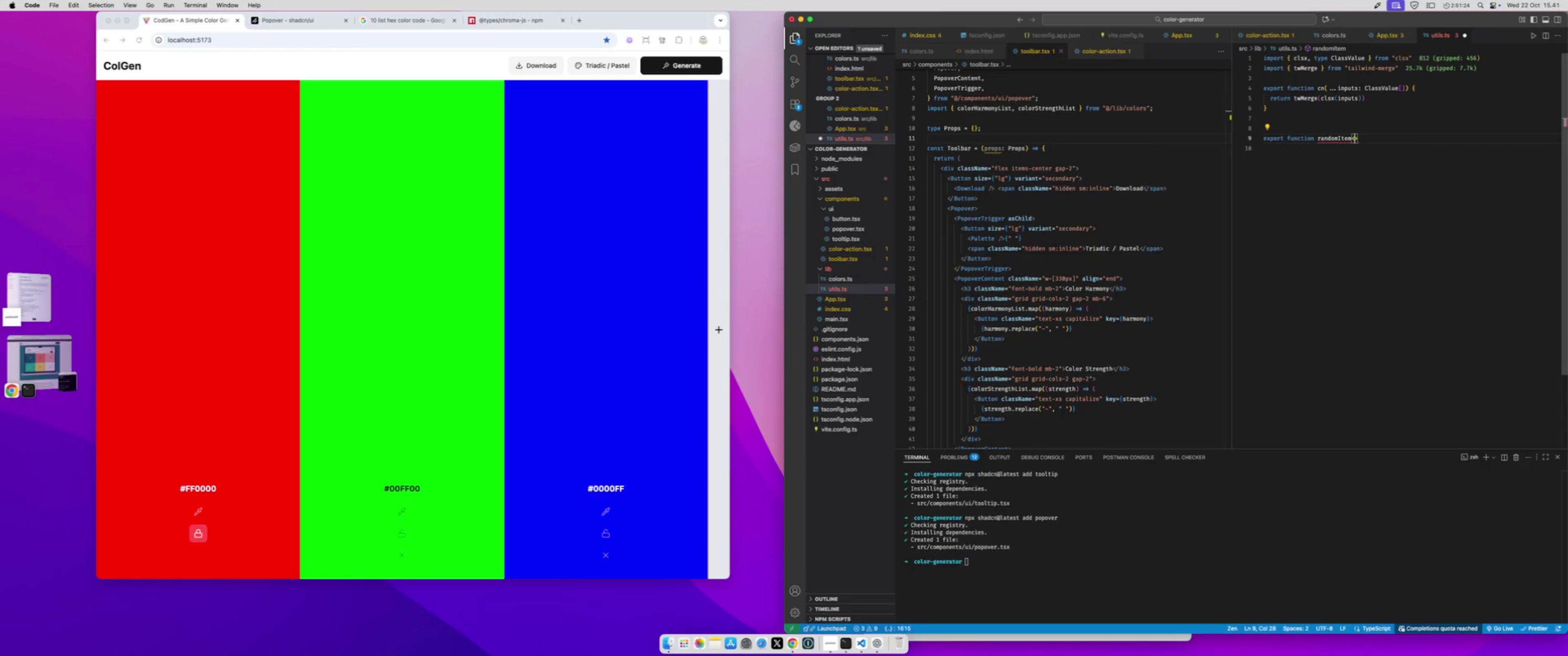 
key(Shift+ShiftLeft)
 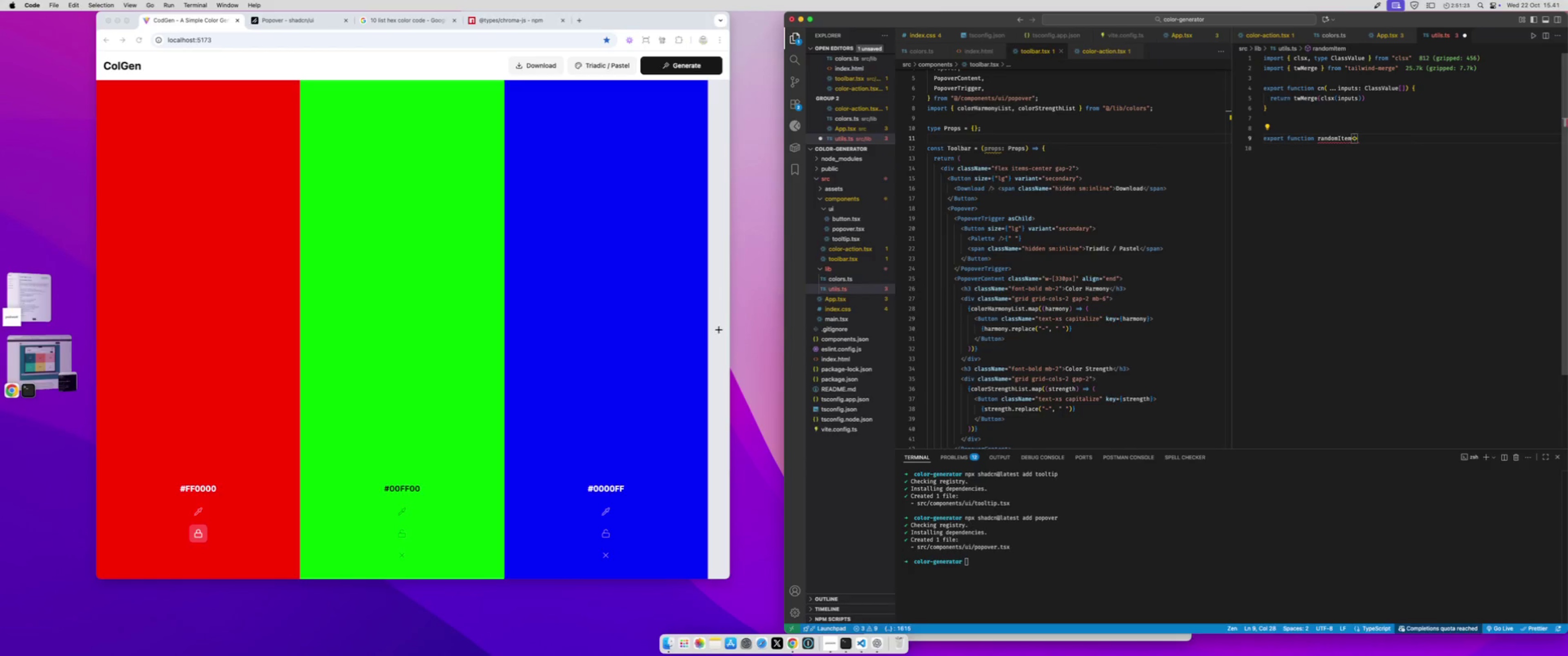 
key(Shift+T)
 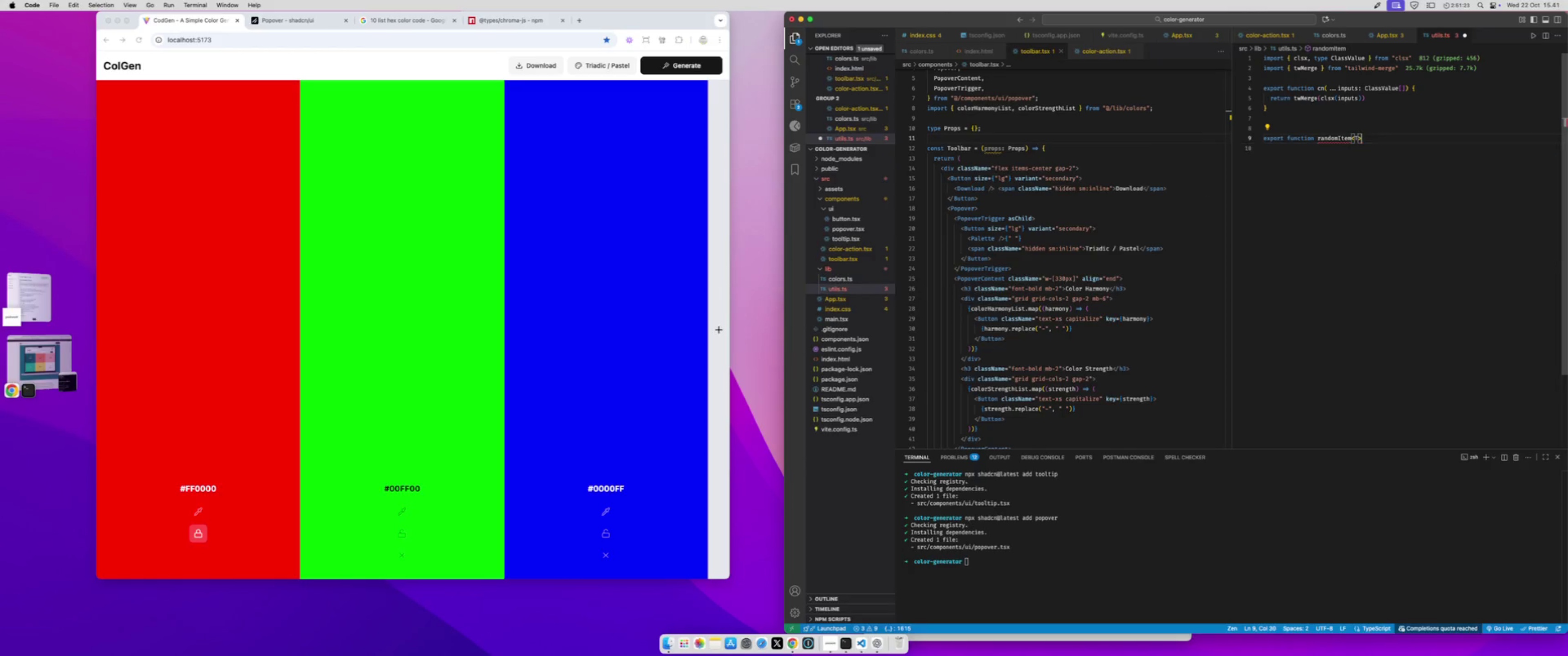 
key(ArrowRight)
 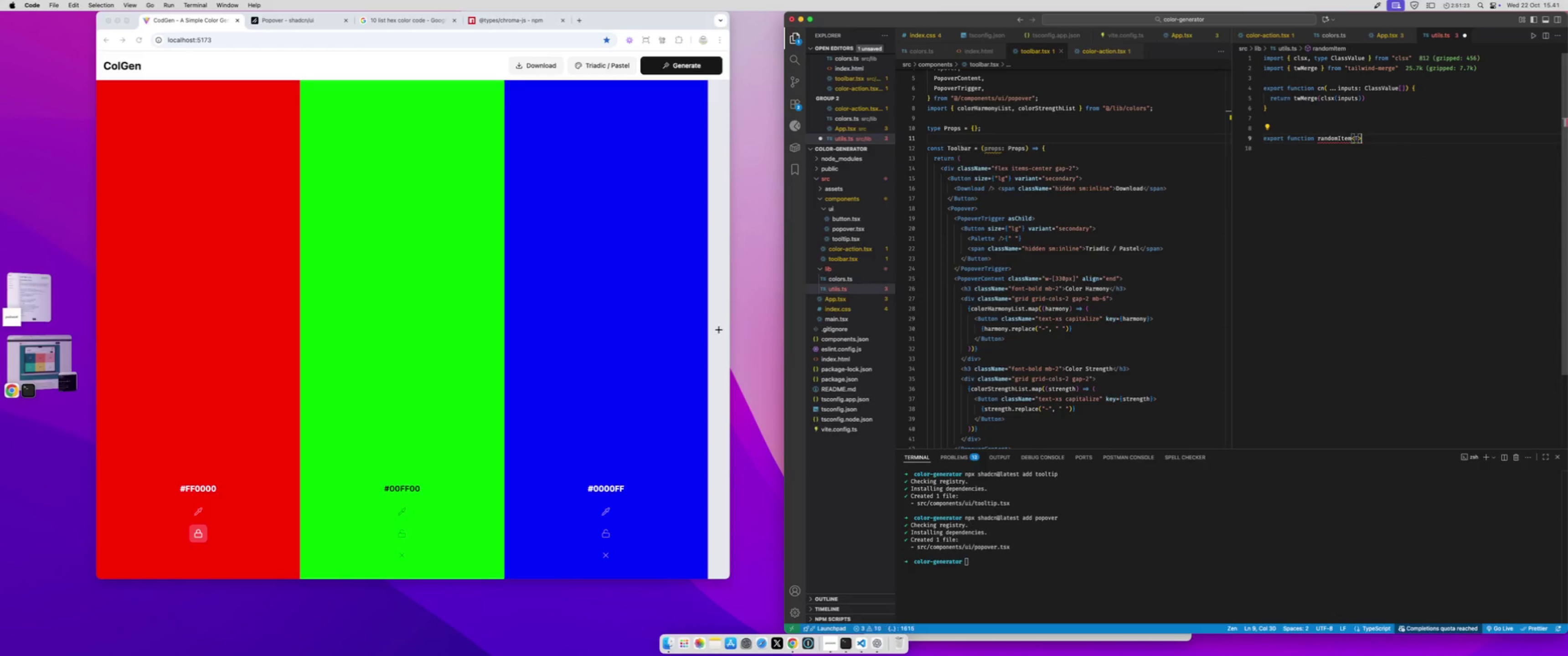 
type(())
 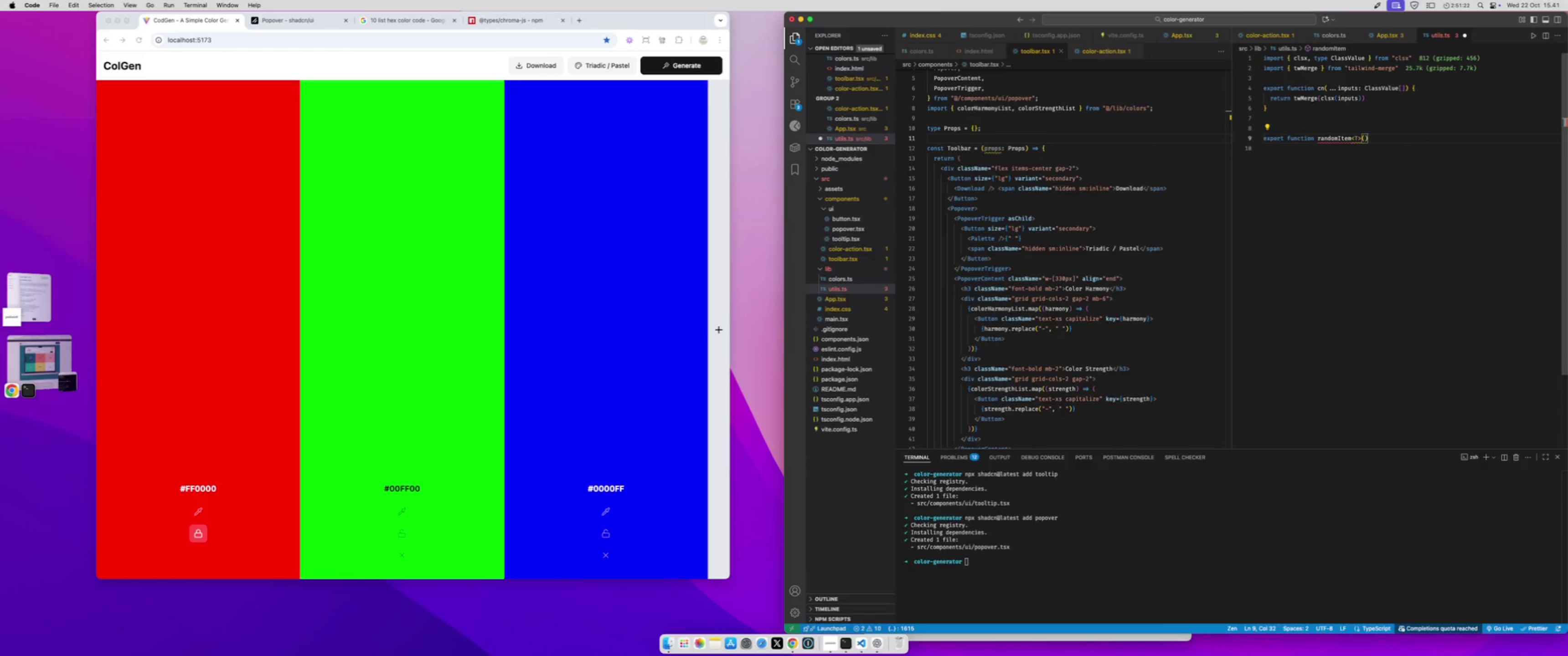 
key(ArrowLeft)
 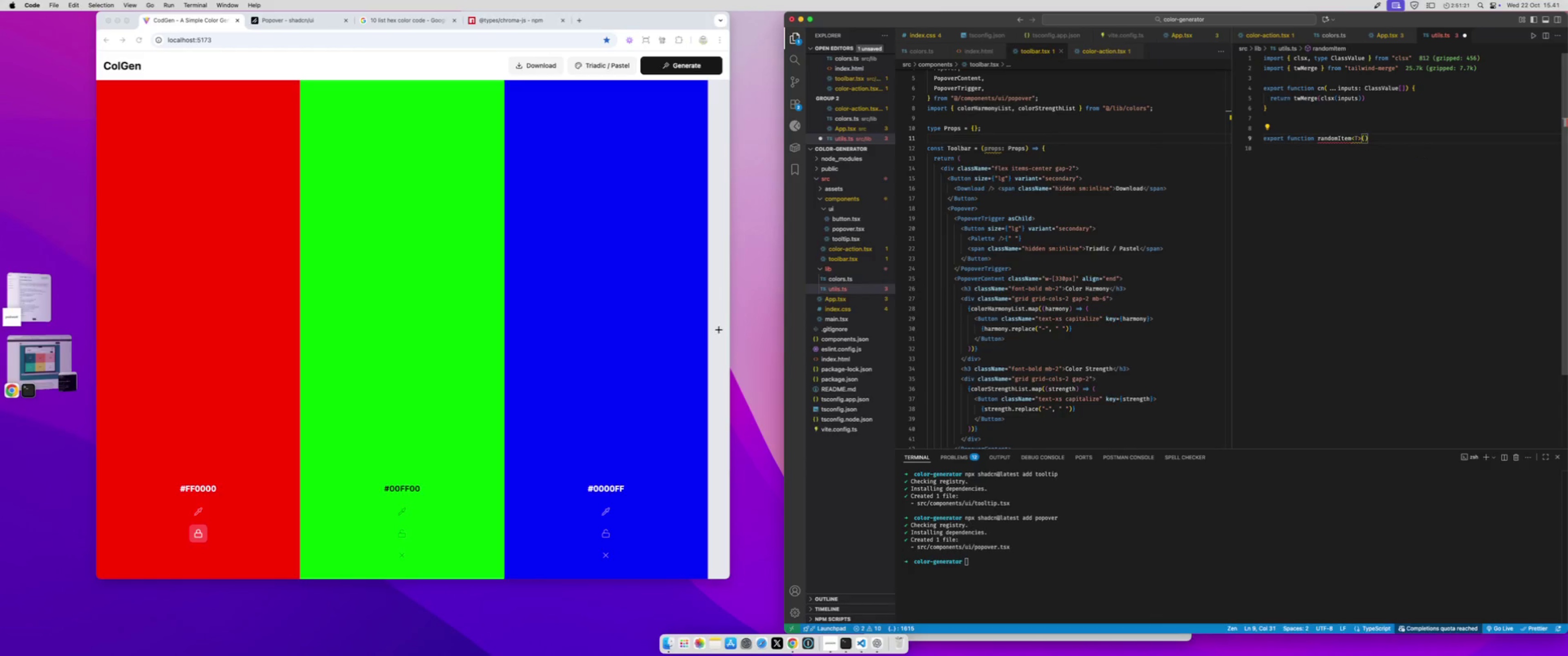 
type(arr:T[])
 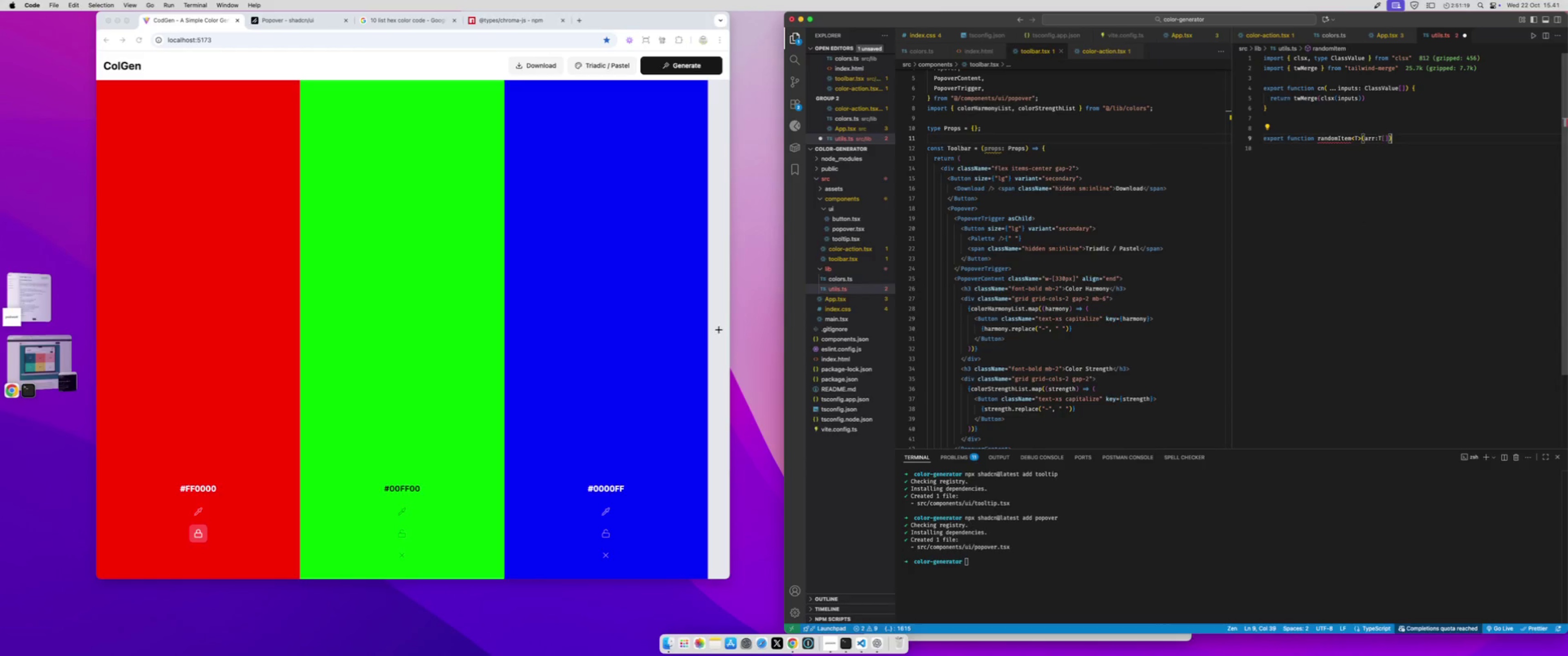 
 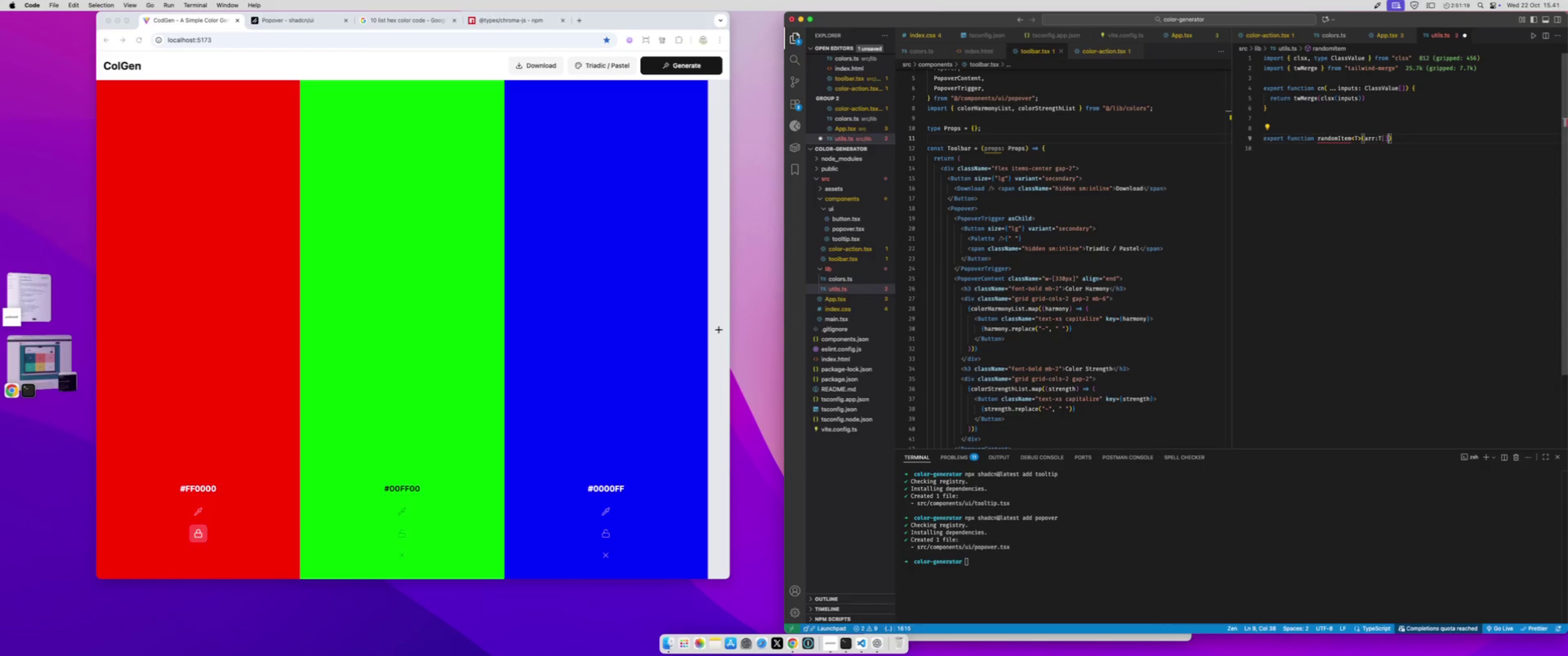 
key(ArrowRight)
 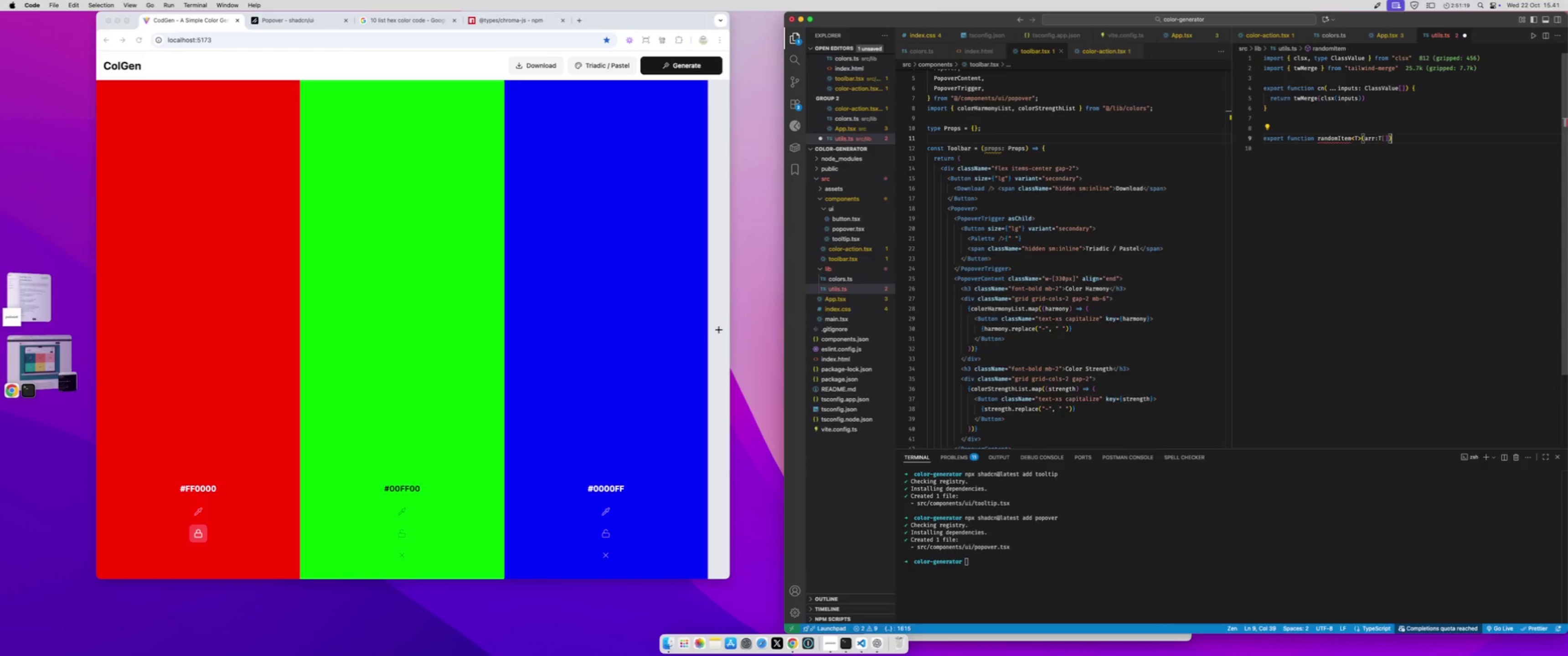 
key(Shift+Semicolon)
 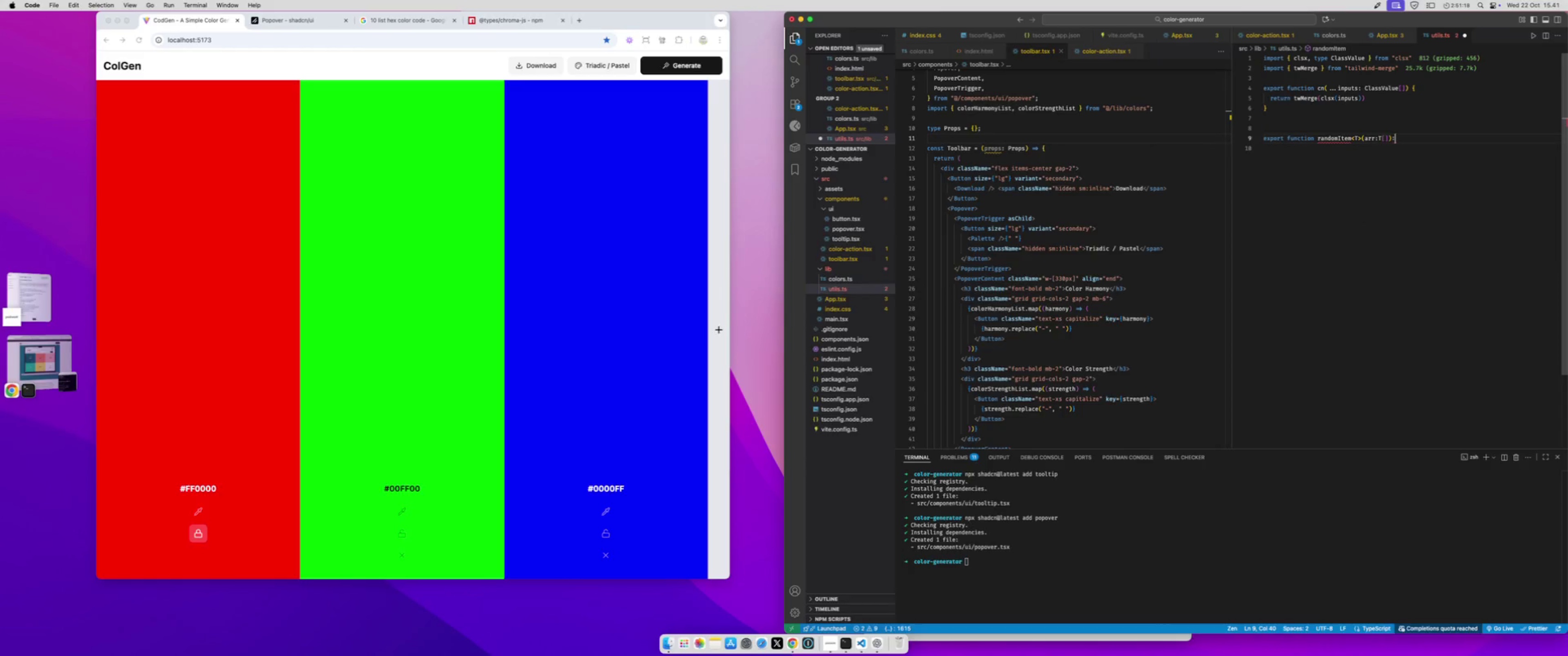 
key(Shift+T)
 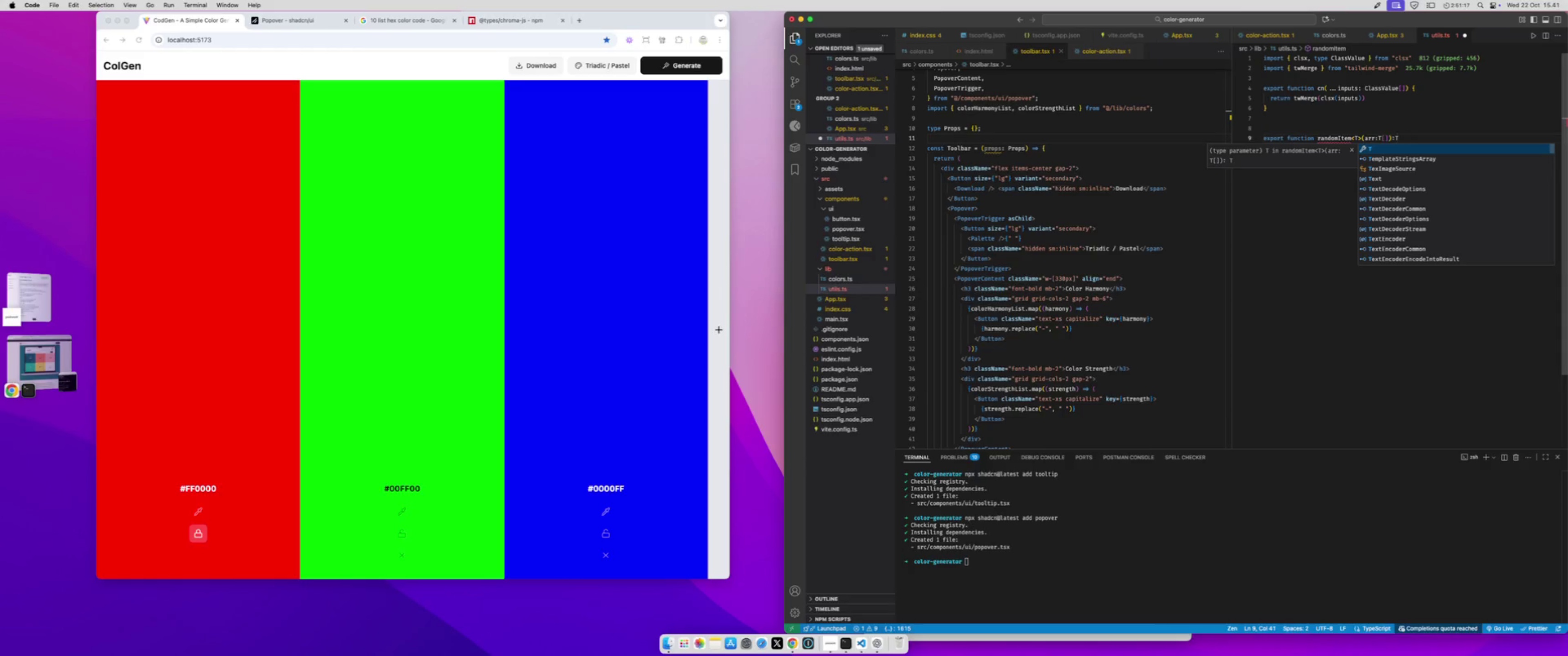 
key(Shift+BracketLeft)
 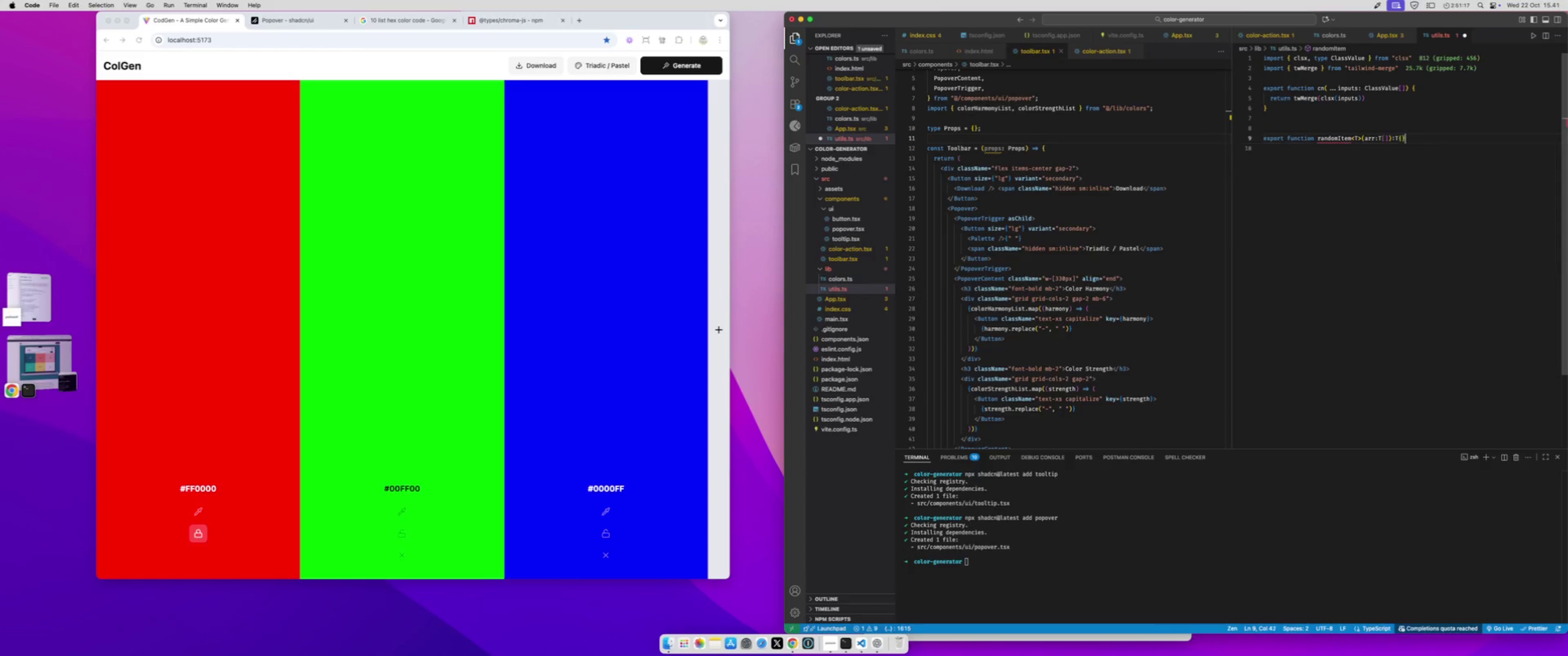 
key(Shift+BracketRight)
 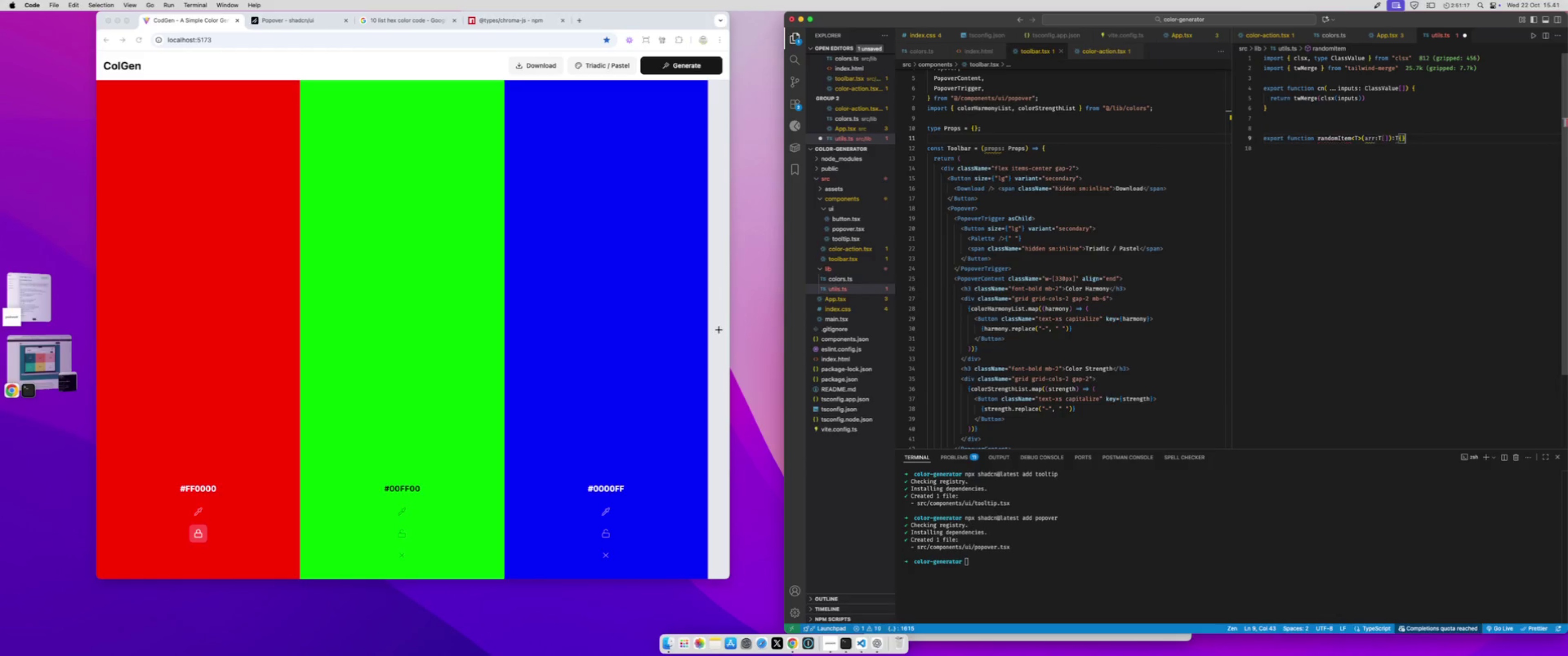 
key(ArrowLeft)
 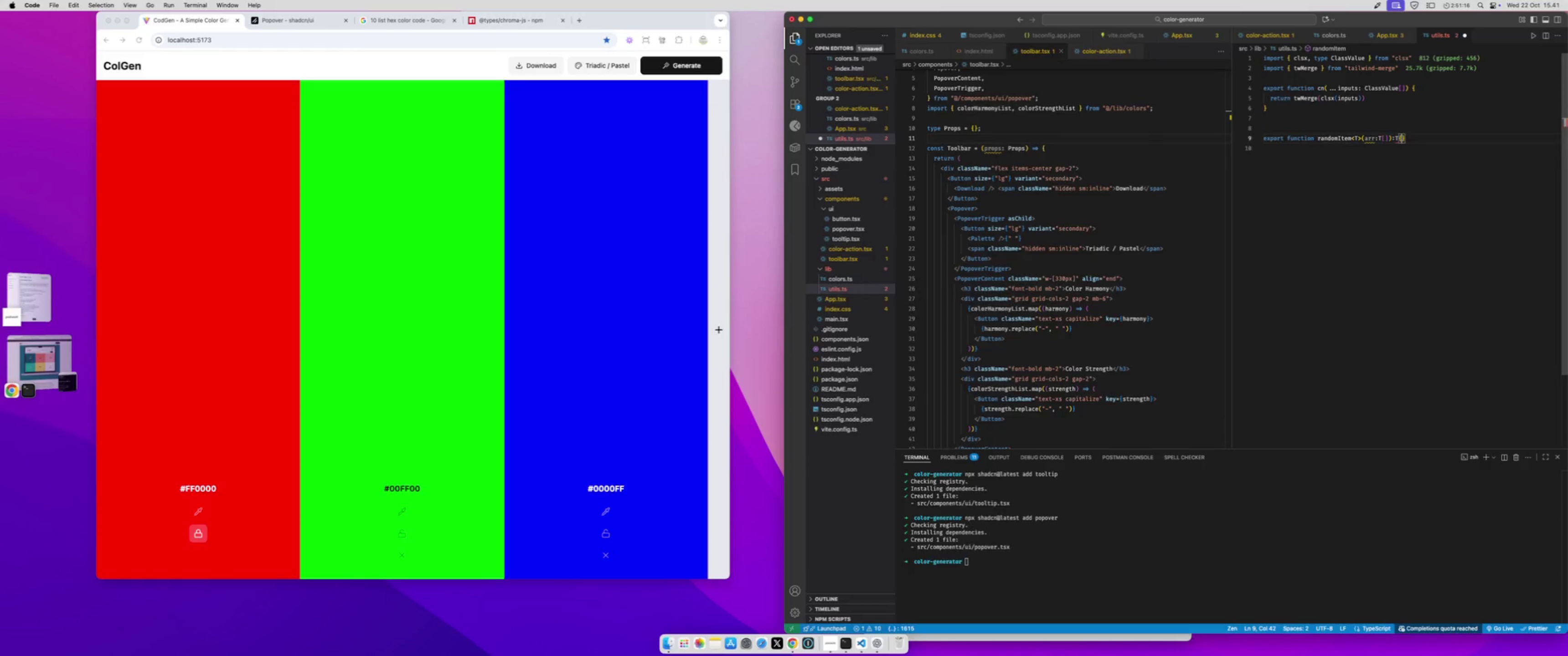 
key(Enter)
 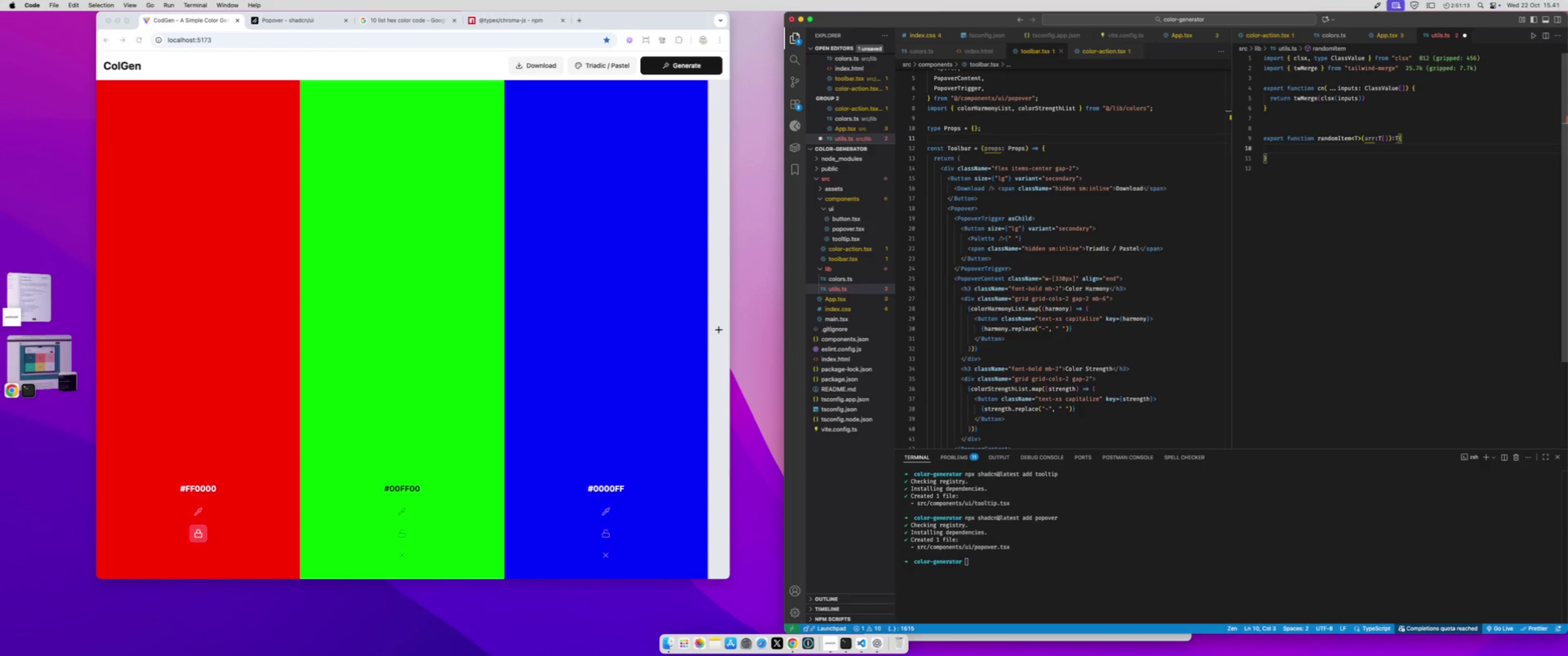 
type(return arr[])
 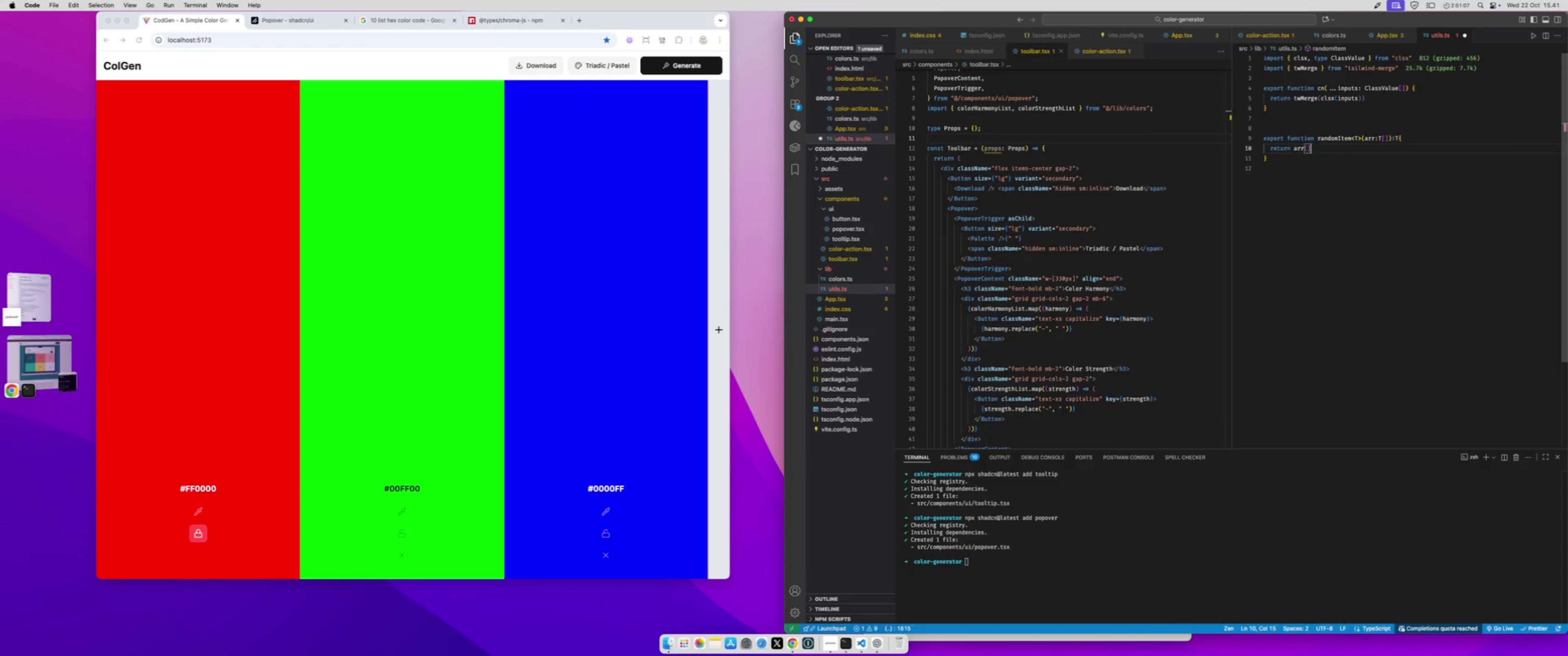 
key(ArrowLeft)
 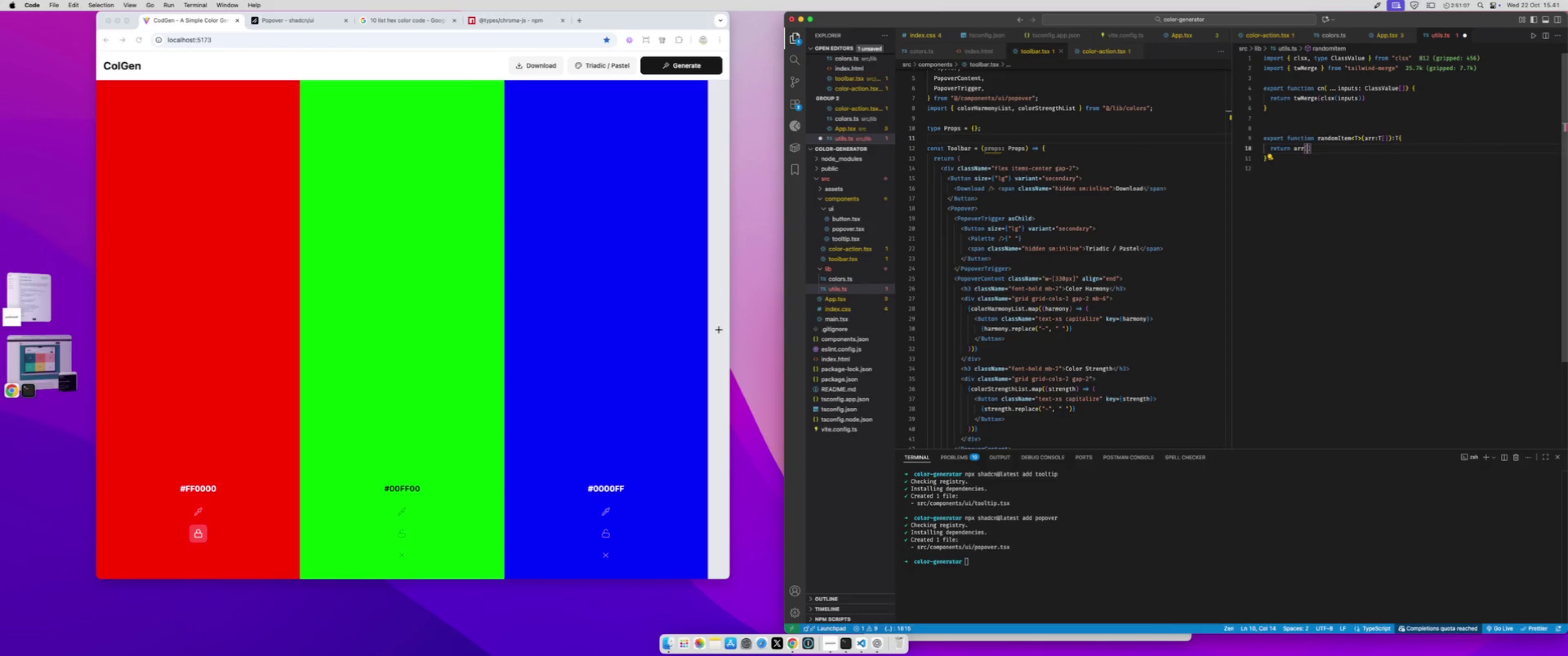 
type(Math.fl)
 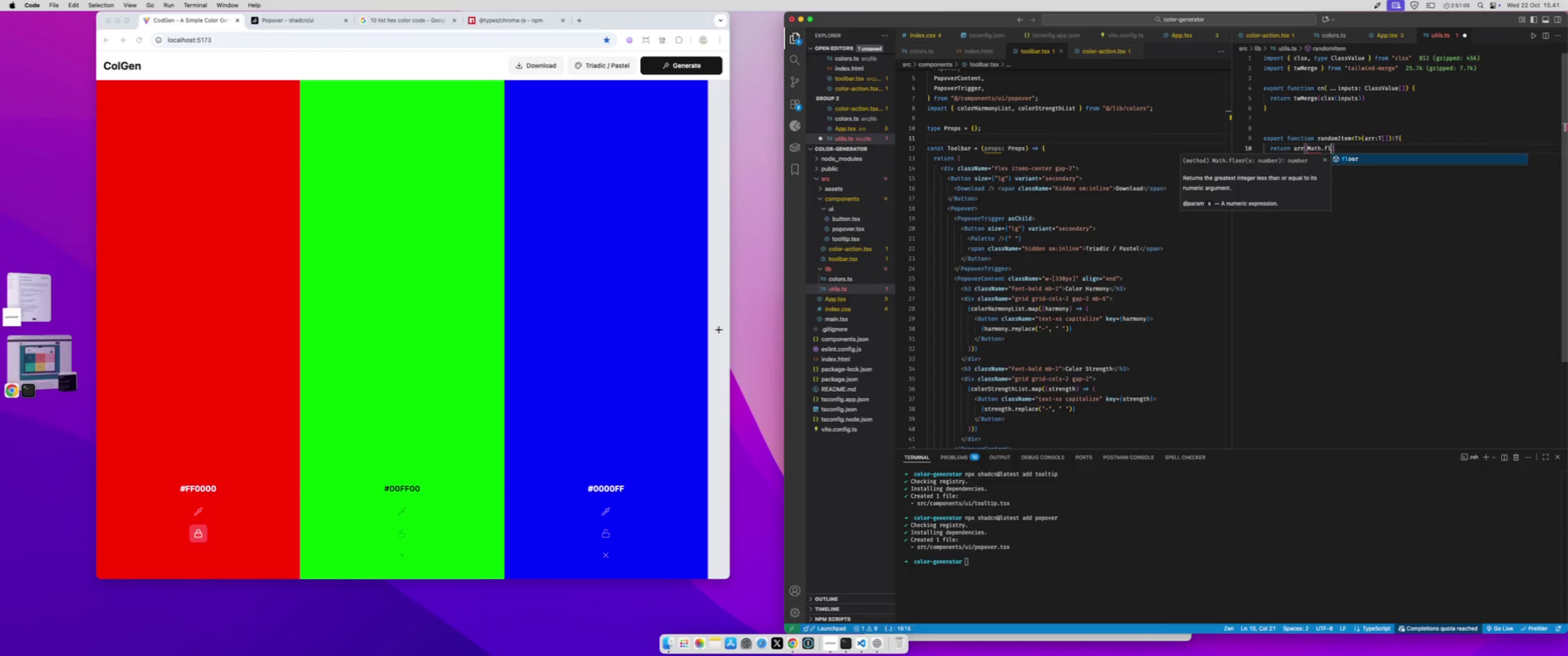 
key(Enter)
 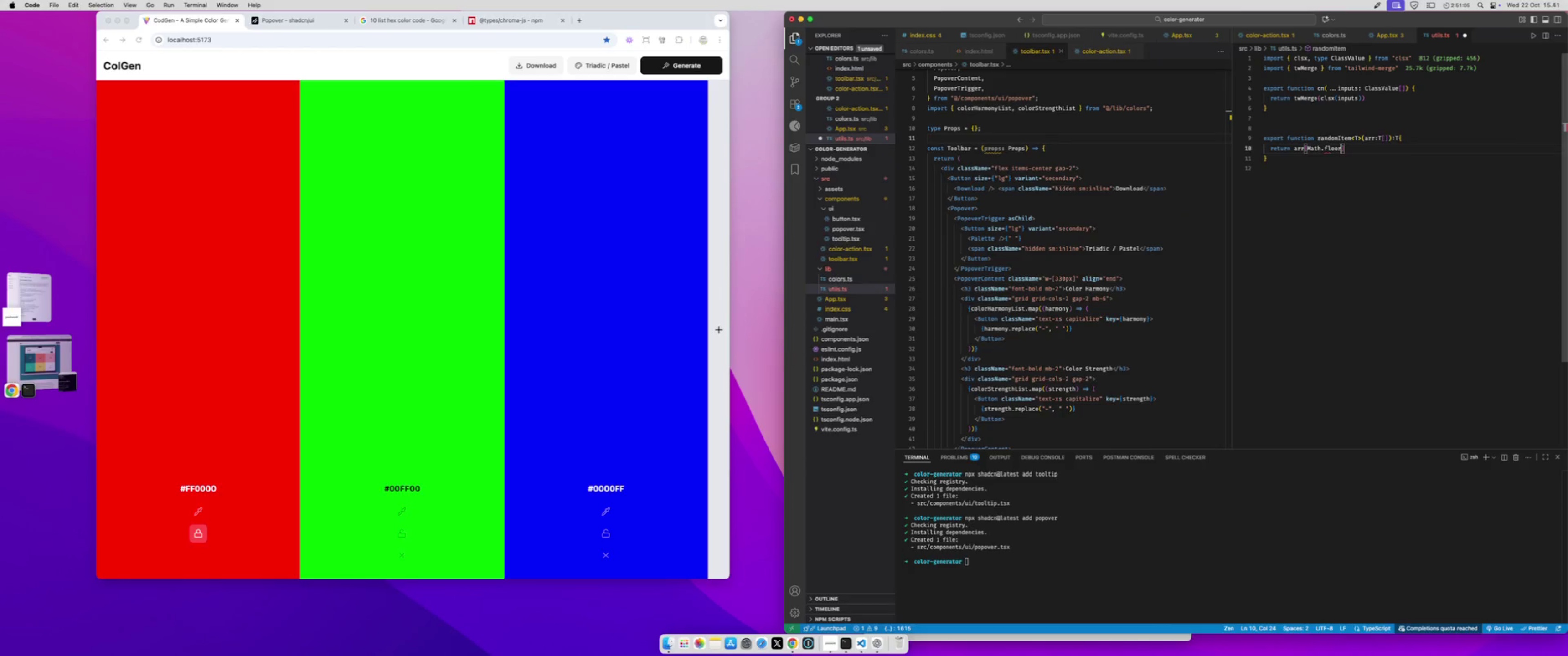 
type((Math.ran)
 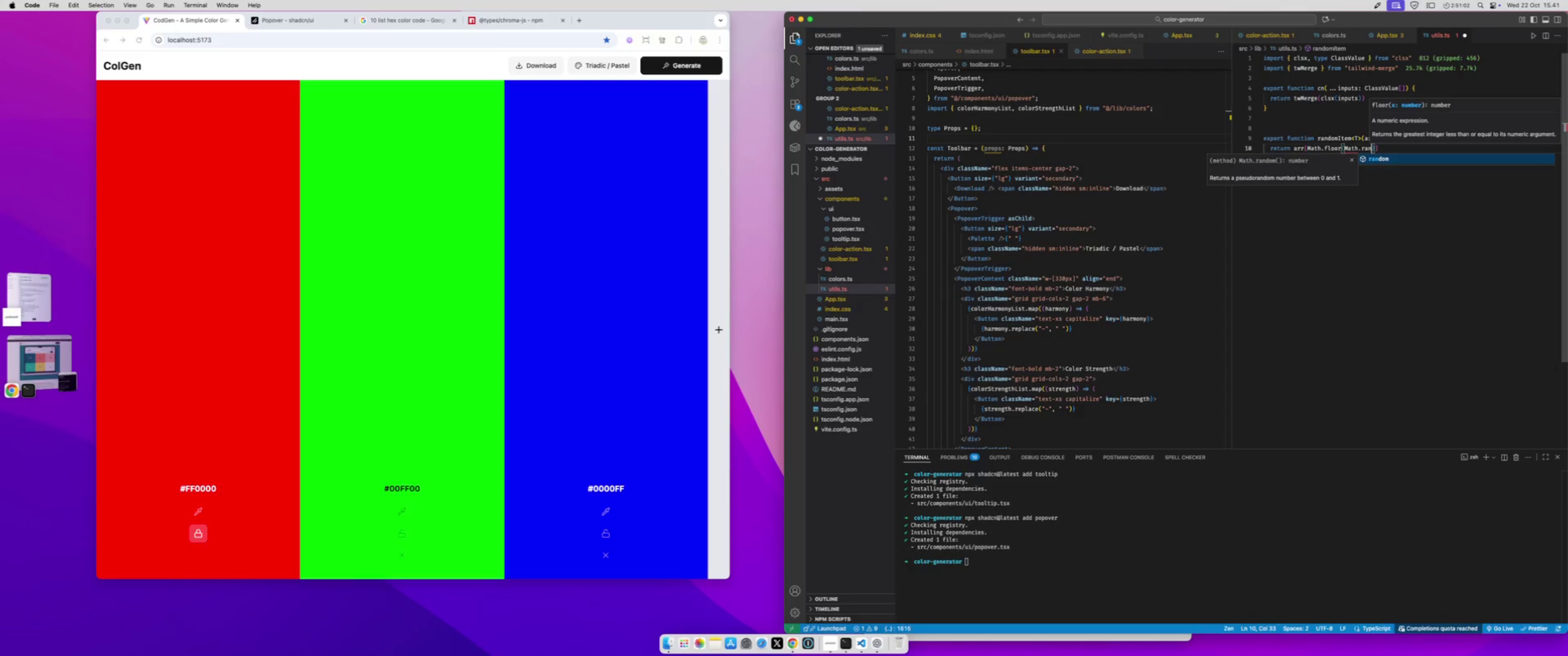 
key(Enter)
 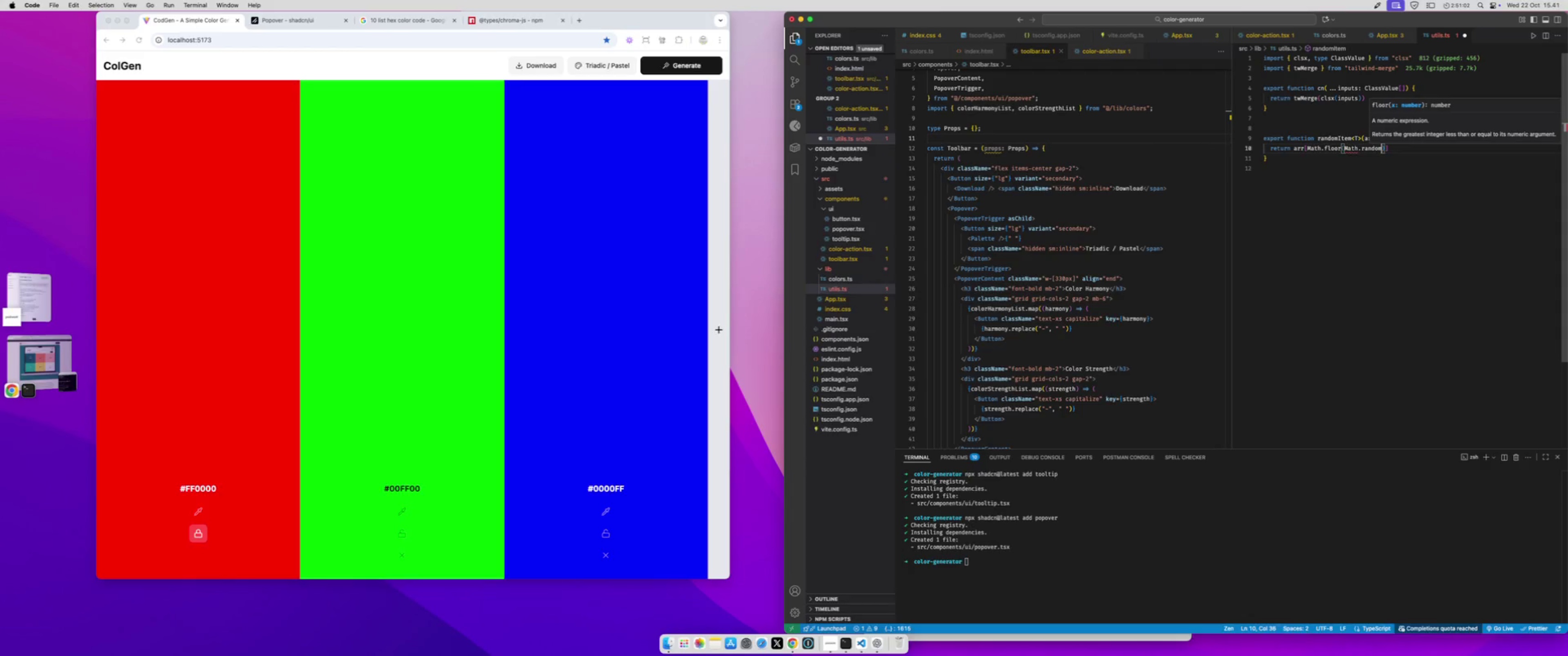 
type( )
key(Backspace)
type(() &)
key(Backspace)
type(* arr.le)
 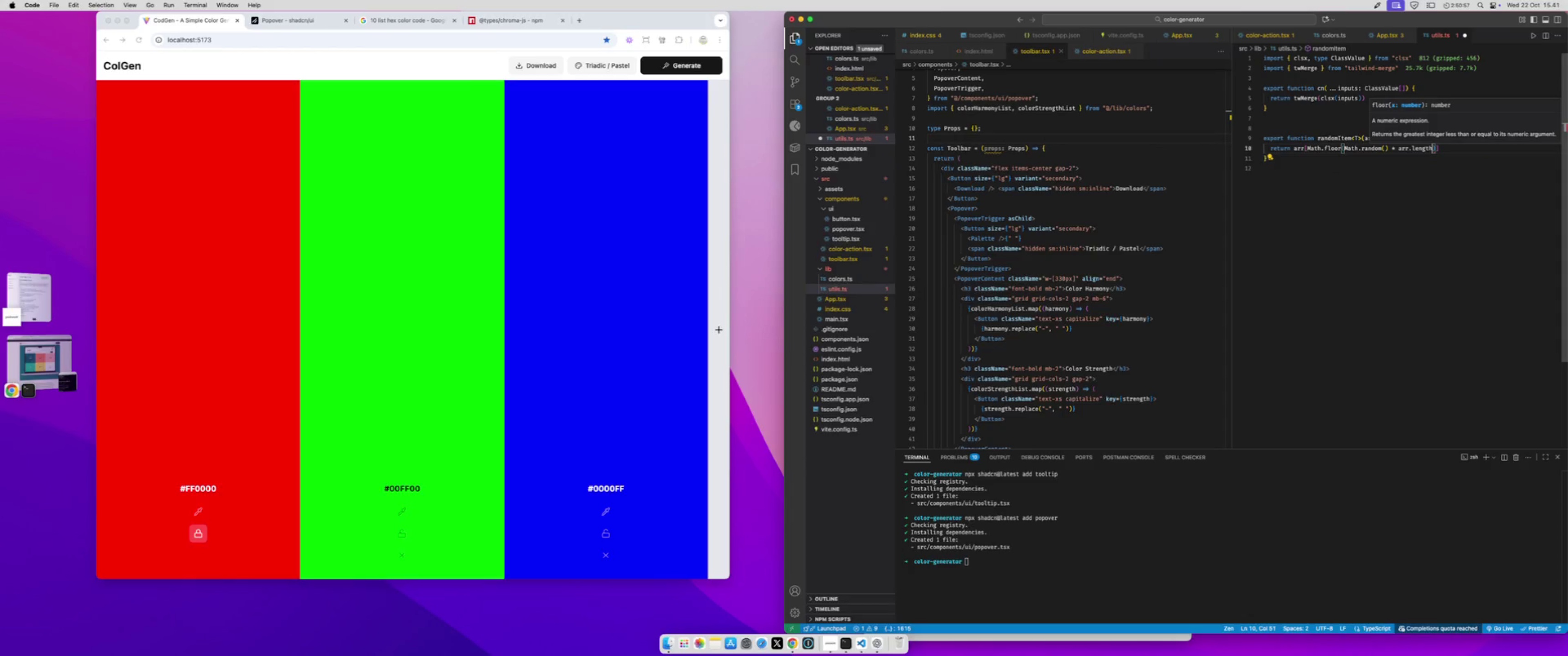 
 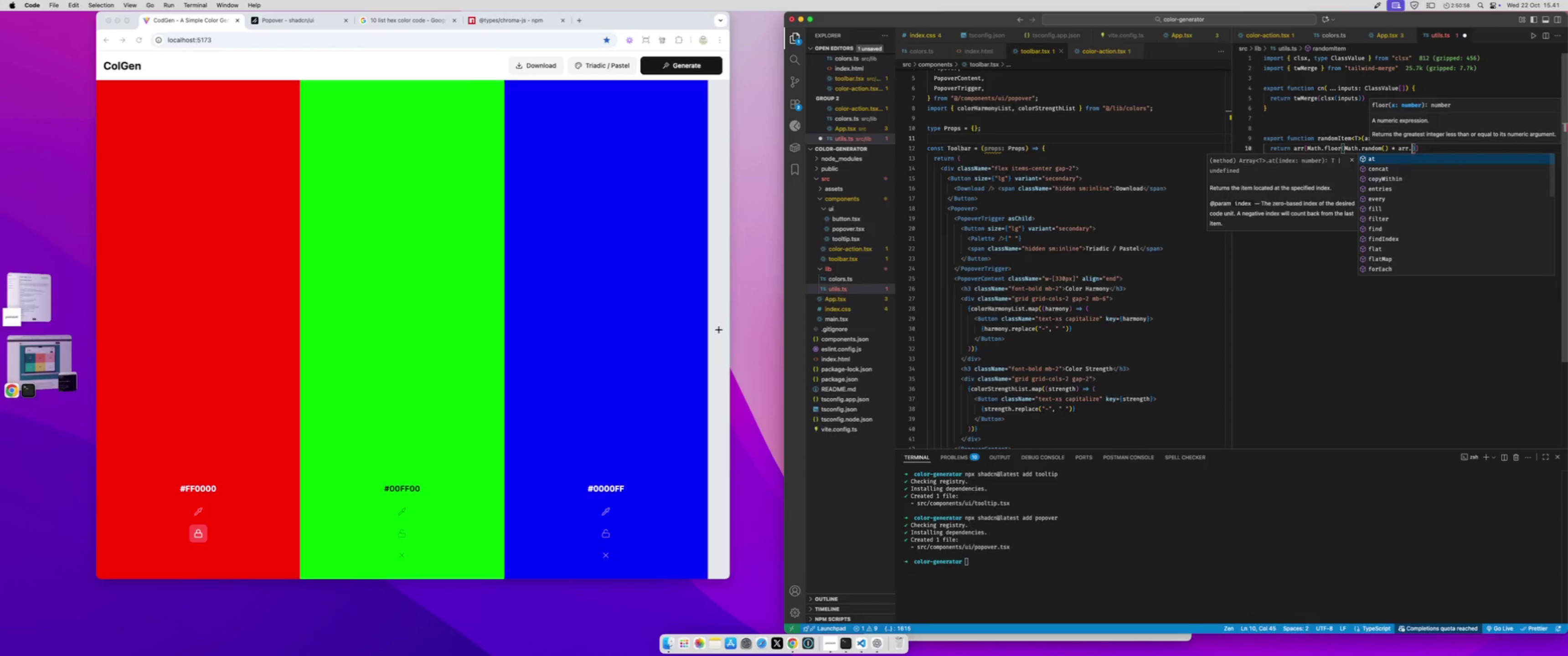 
key(Enter)
 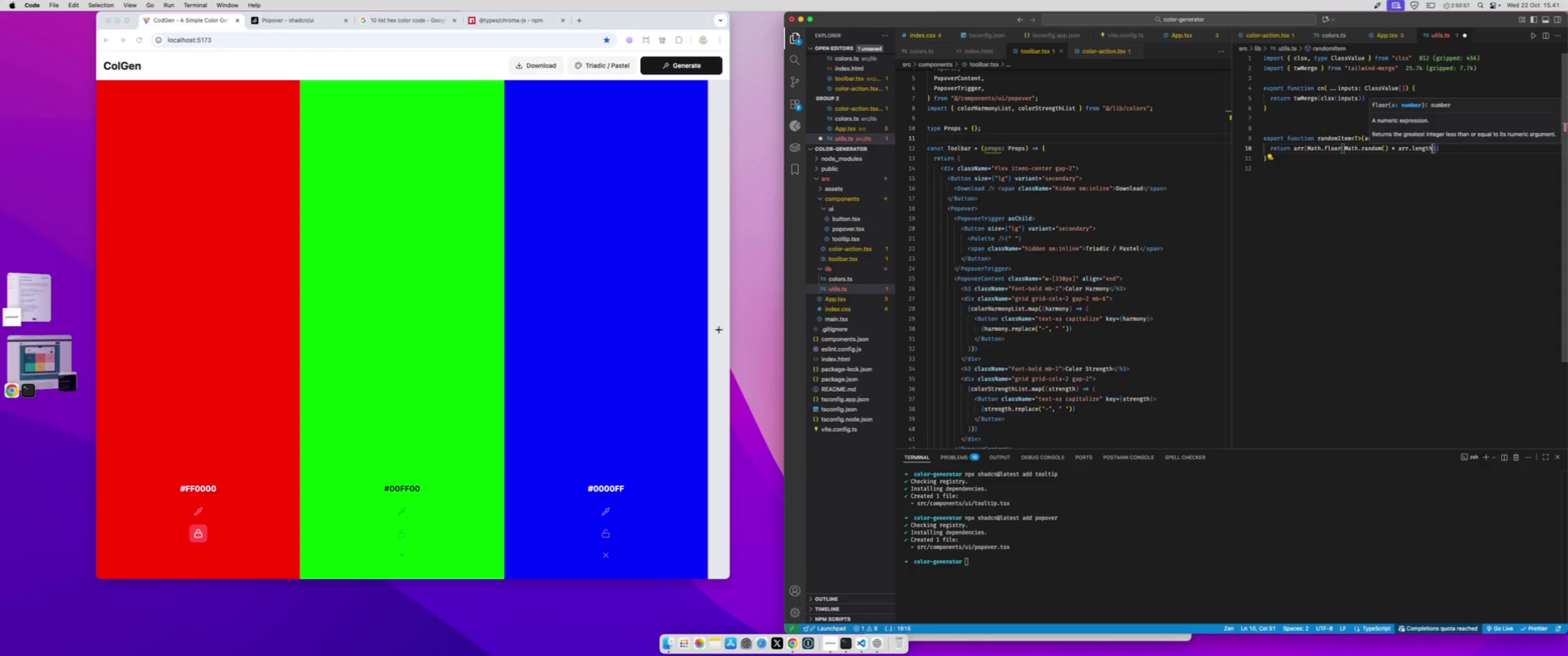 
key(Meta+S)
 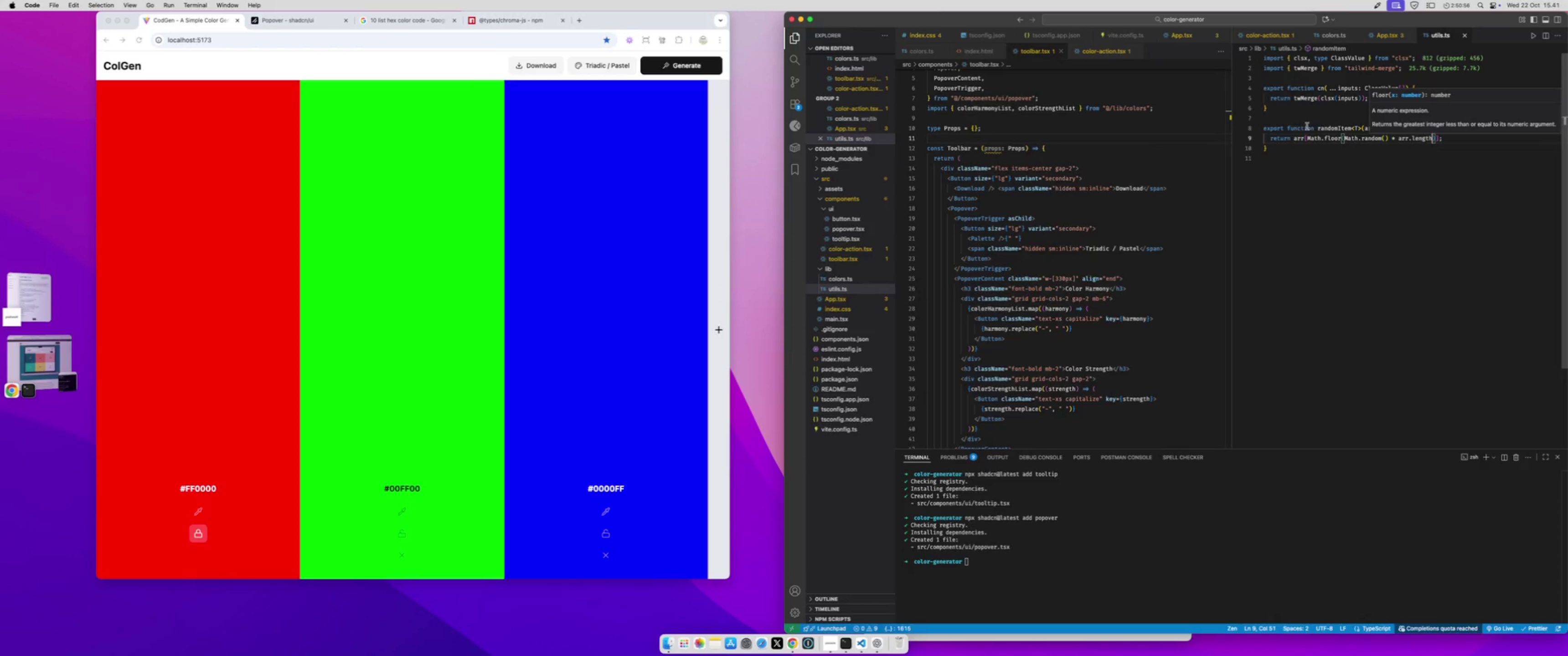 
left_click([1324, 195])
 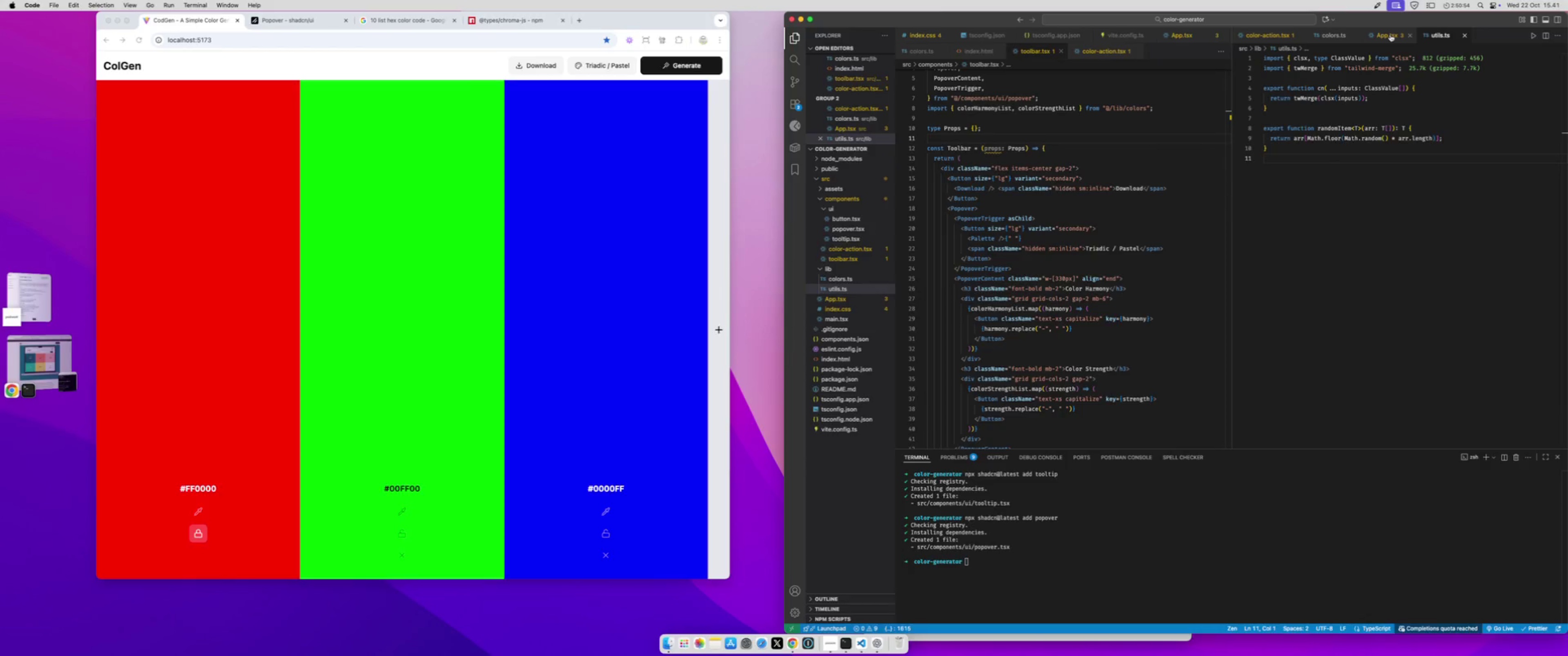 
left_click([1390, 35])
 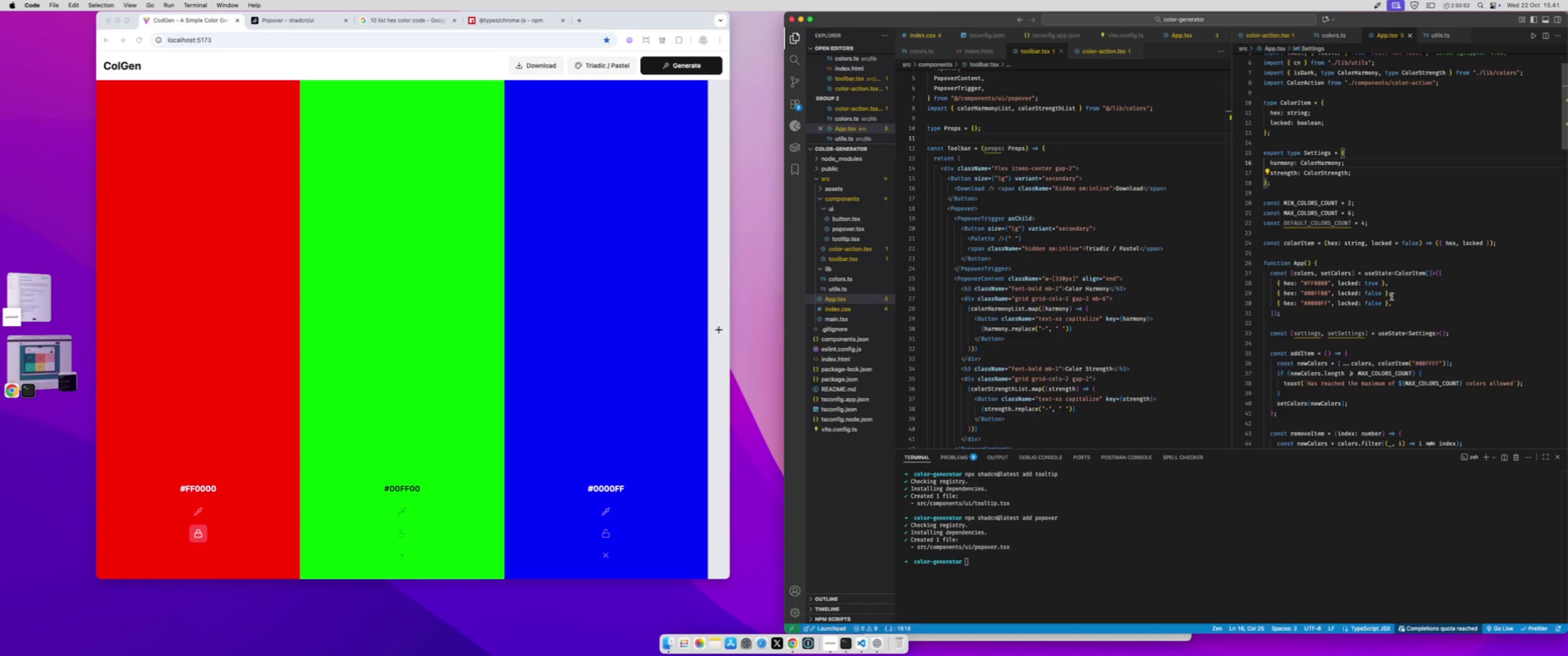 
scroll: coordinate [1392, 294], scroll_direction: down, amount: 2.0
 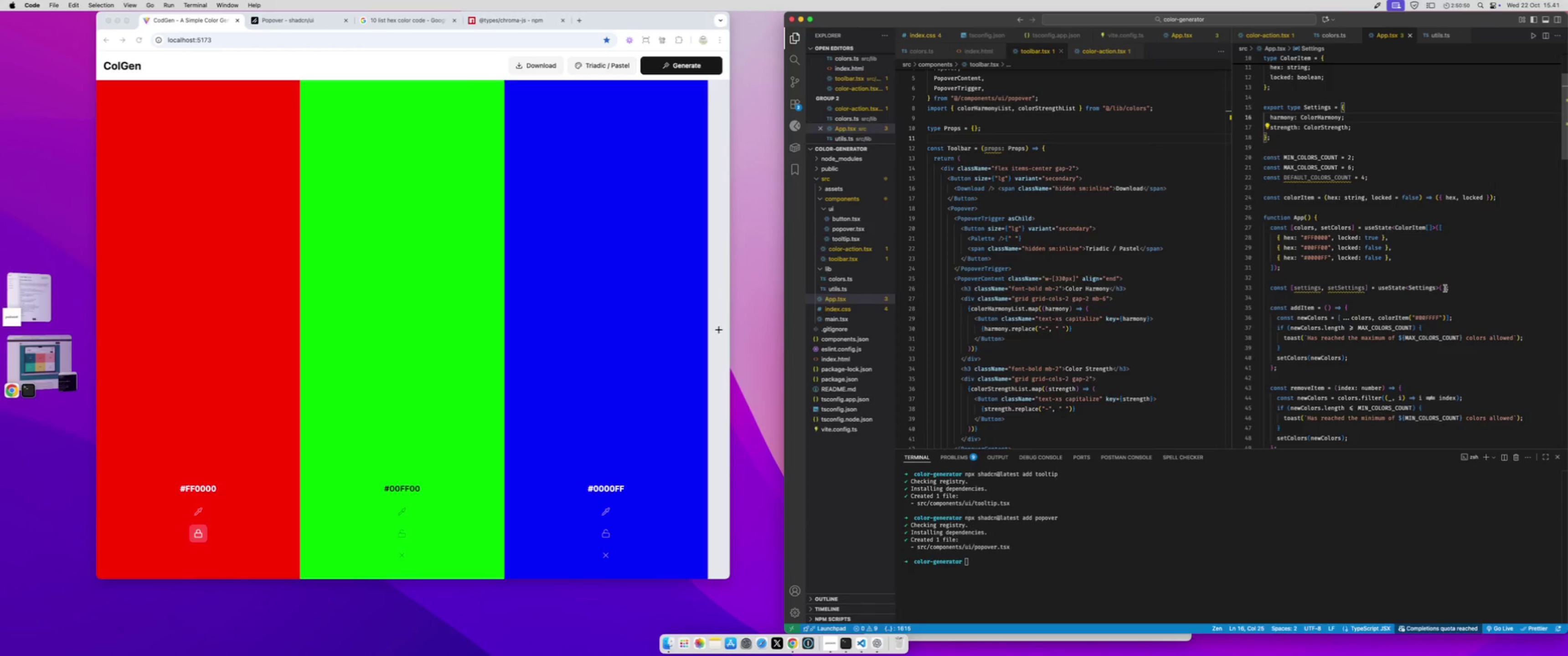 
left_click([1443, 288])
 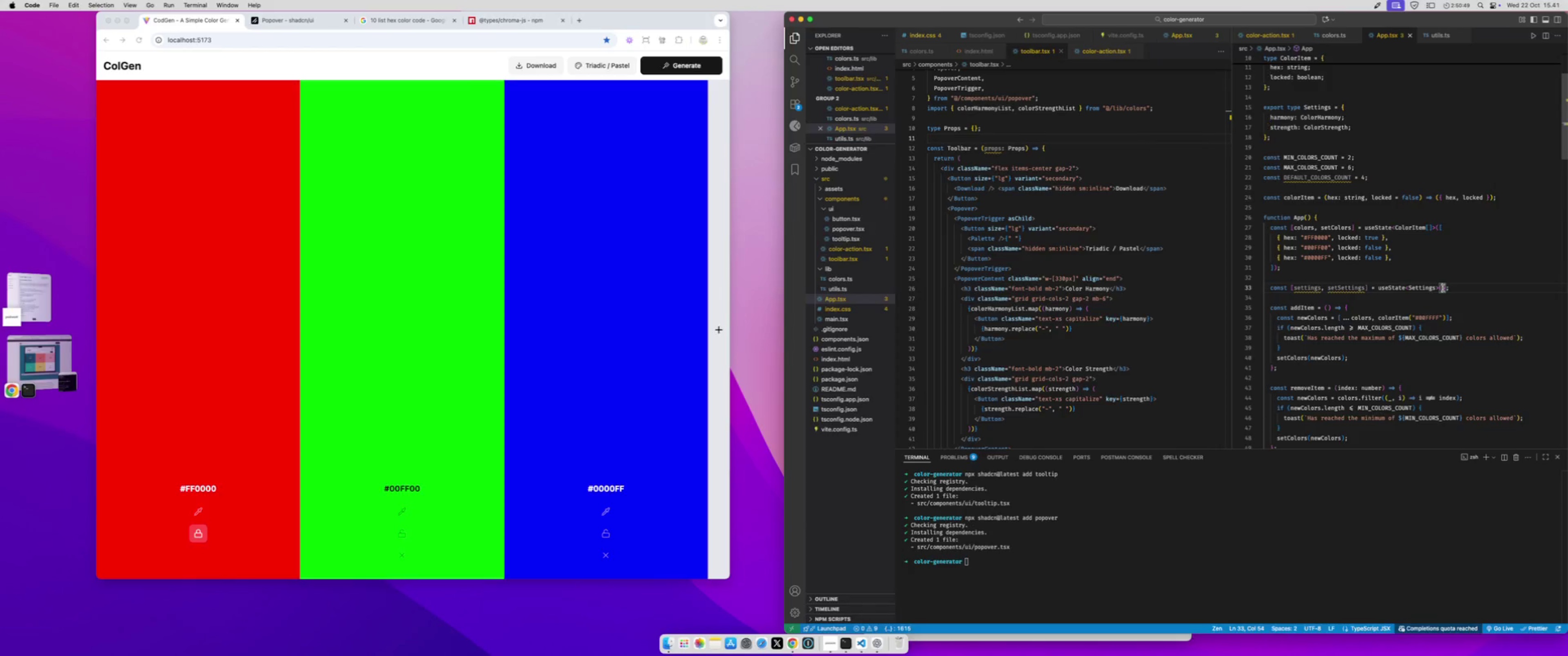 
key(Shift+BracketLeft)
 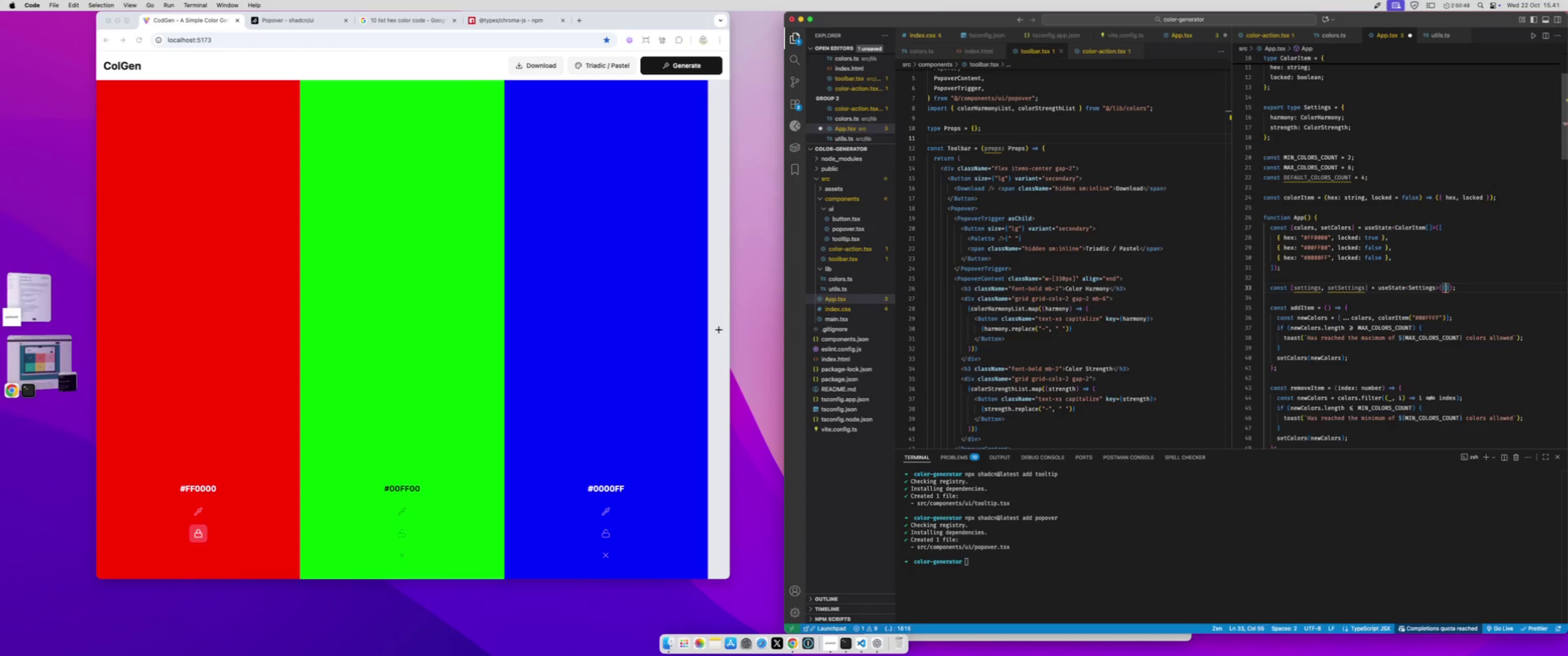 
key(Enter)
 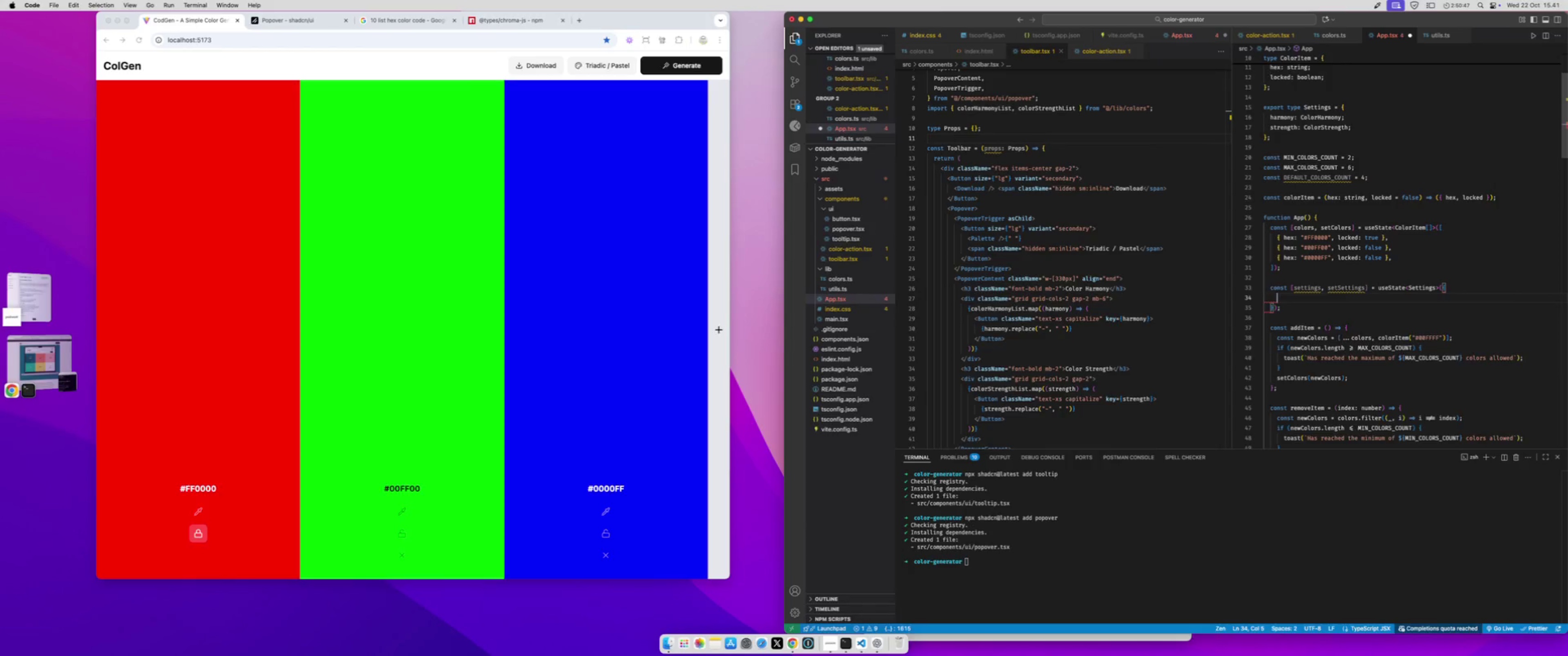 
type(st)
key(Backspace)
key(Backspace)
type(ha)
 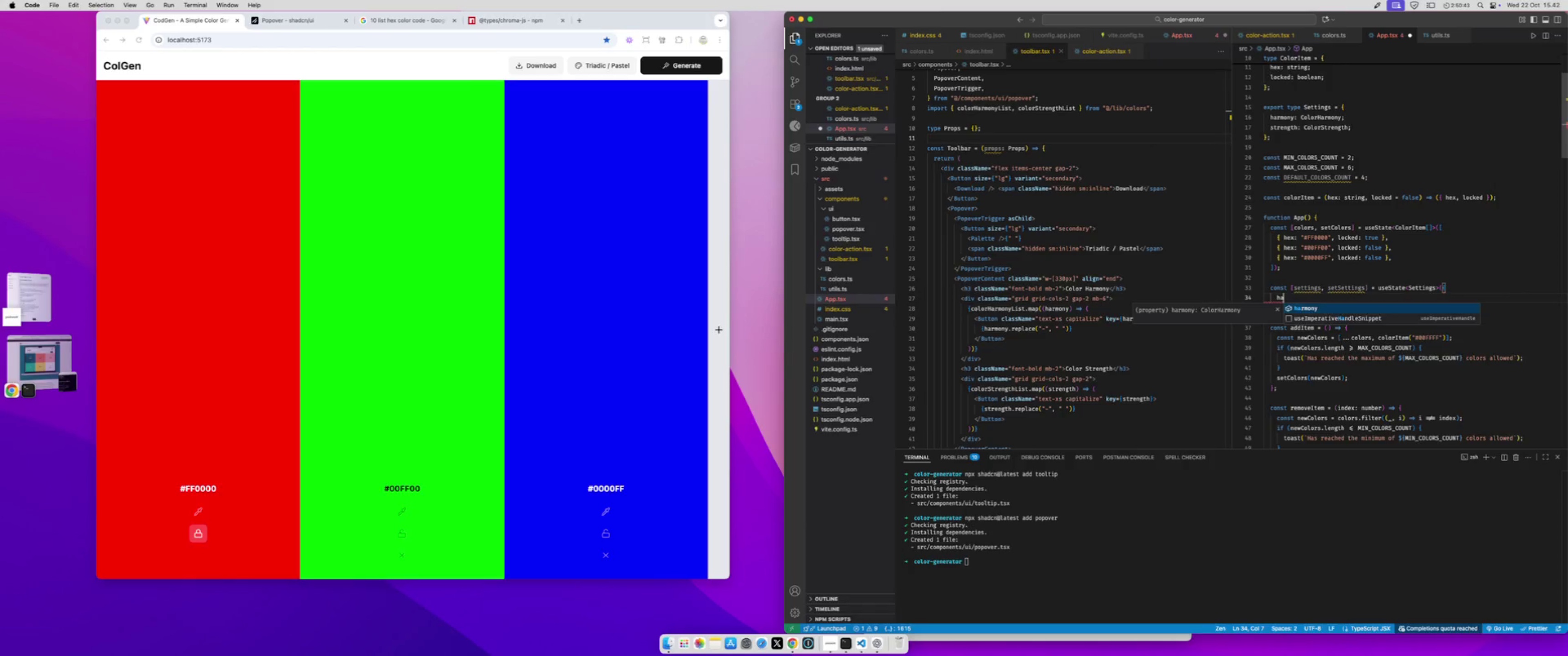 
key(Enter)
 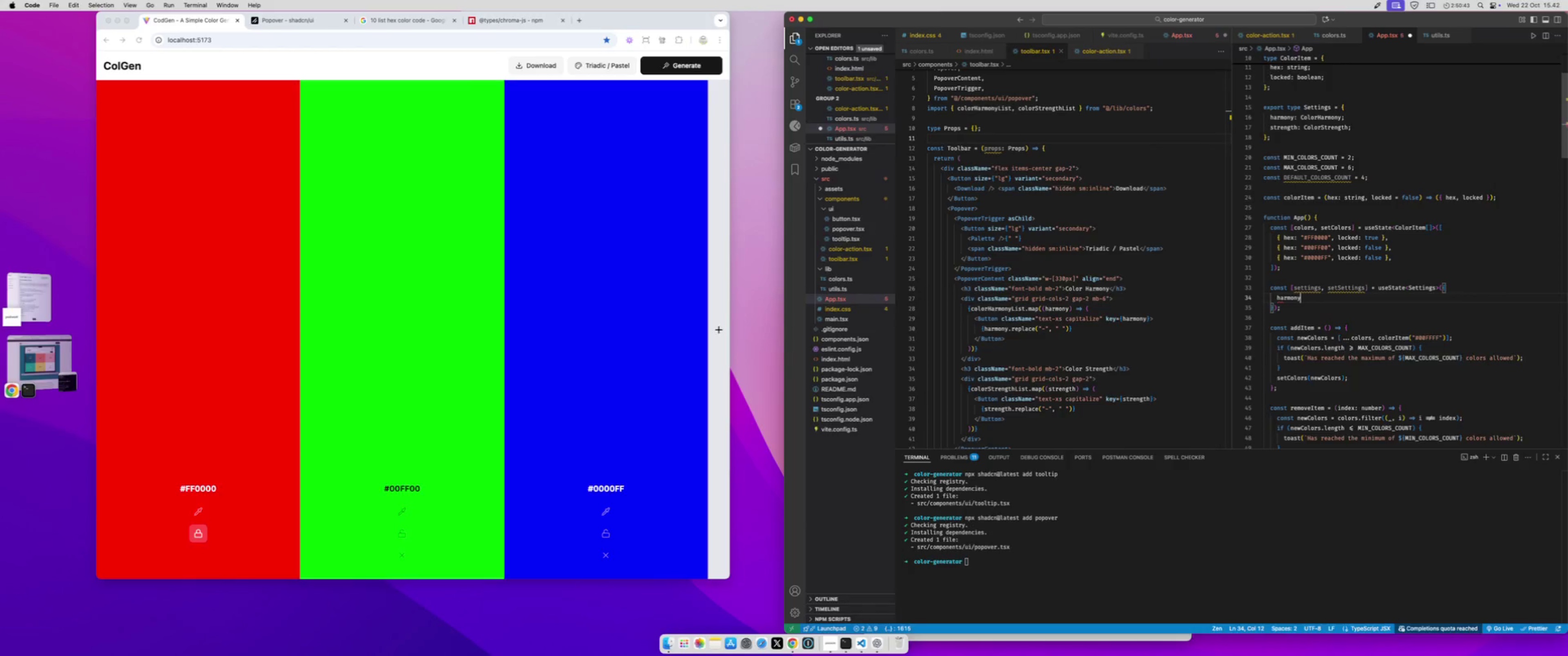 
type(:randomIt)
 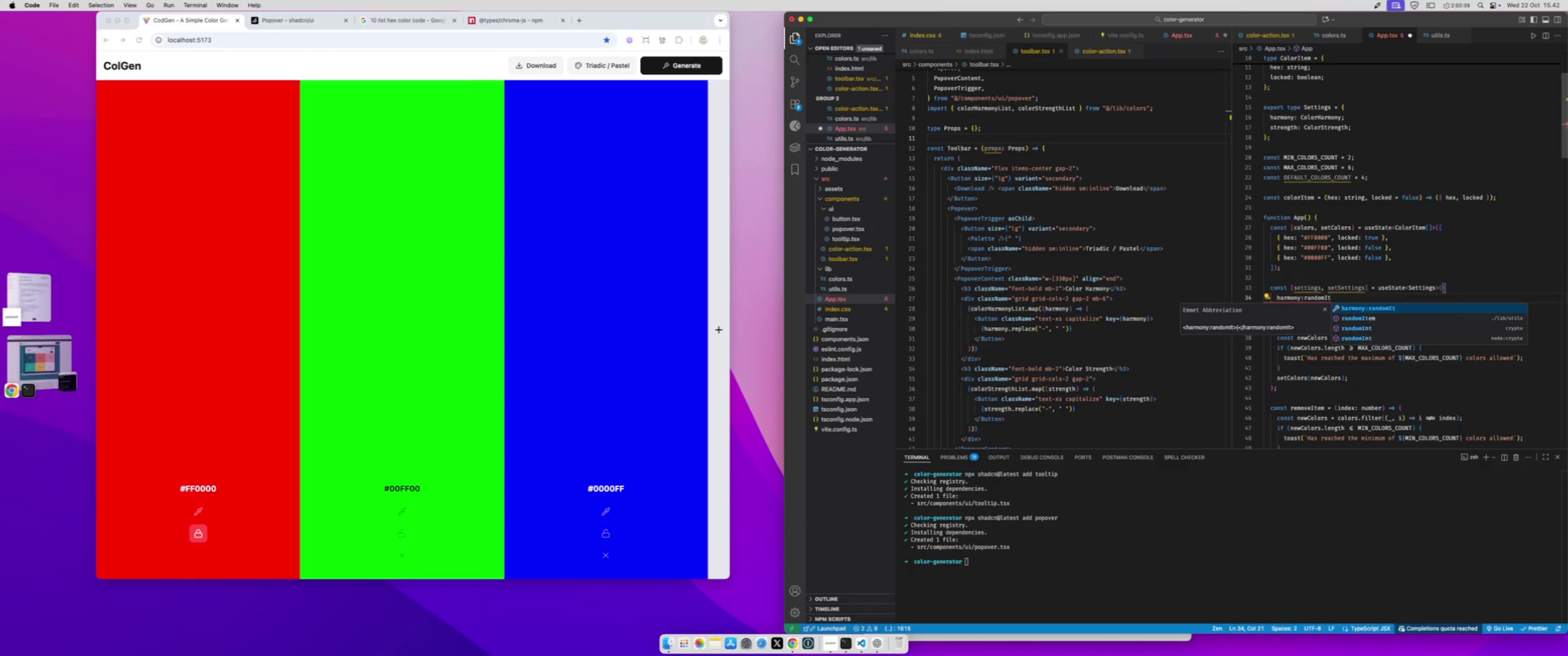 
key(ArrowDown)
 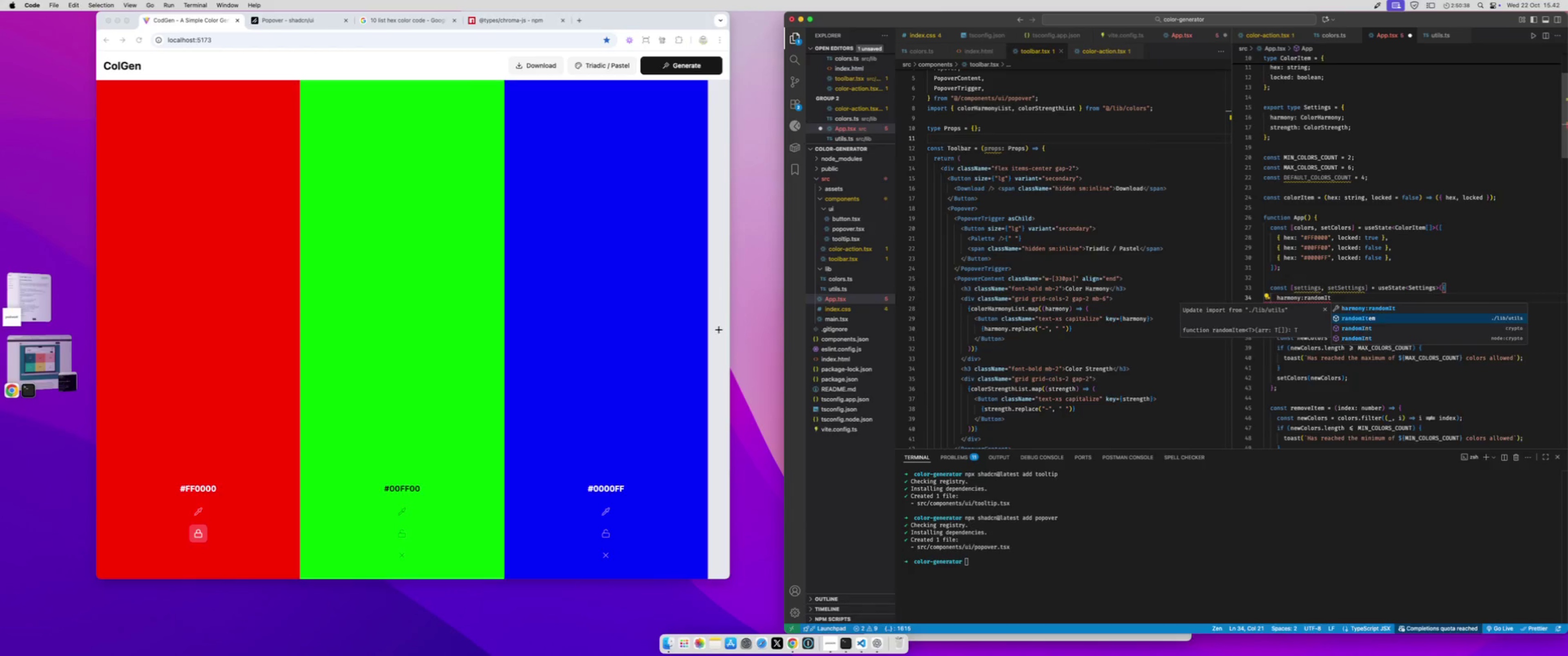 
key(Enter)
 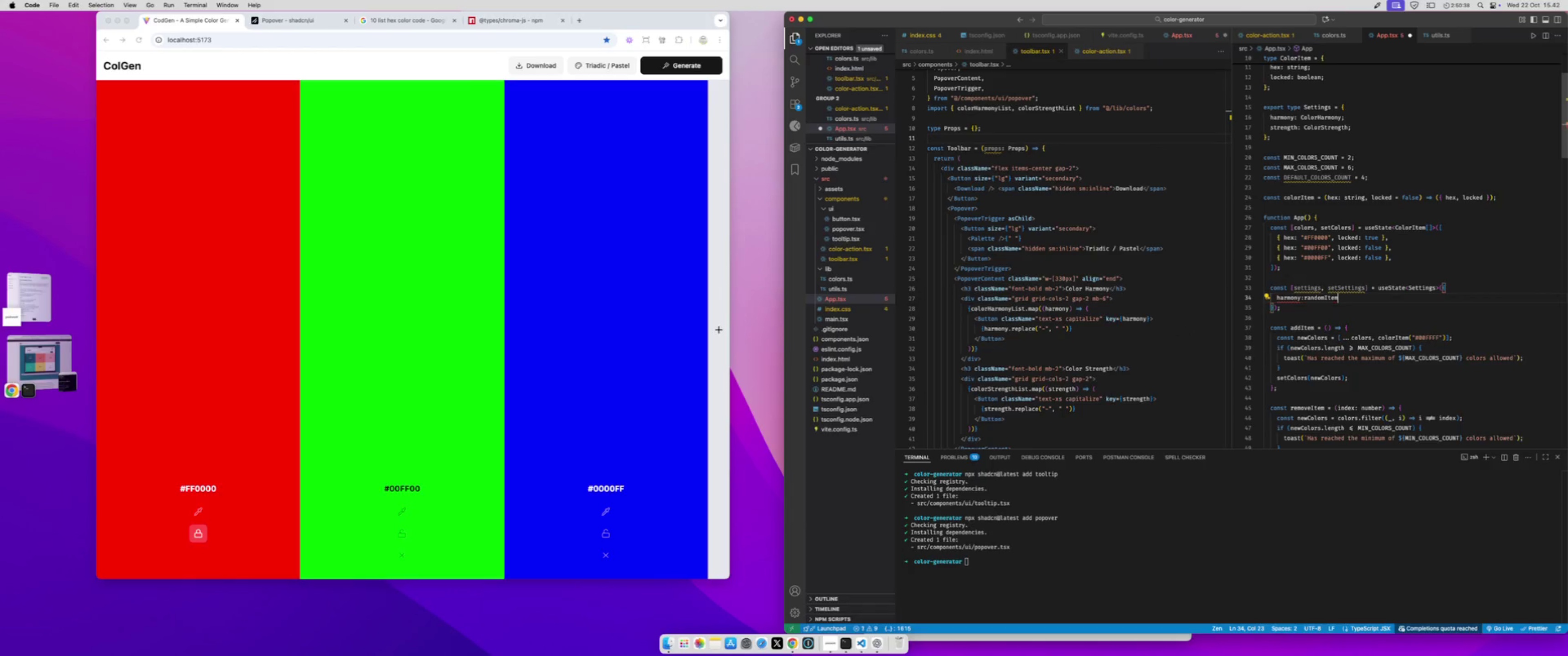 
key(Shift+9)
 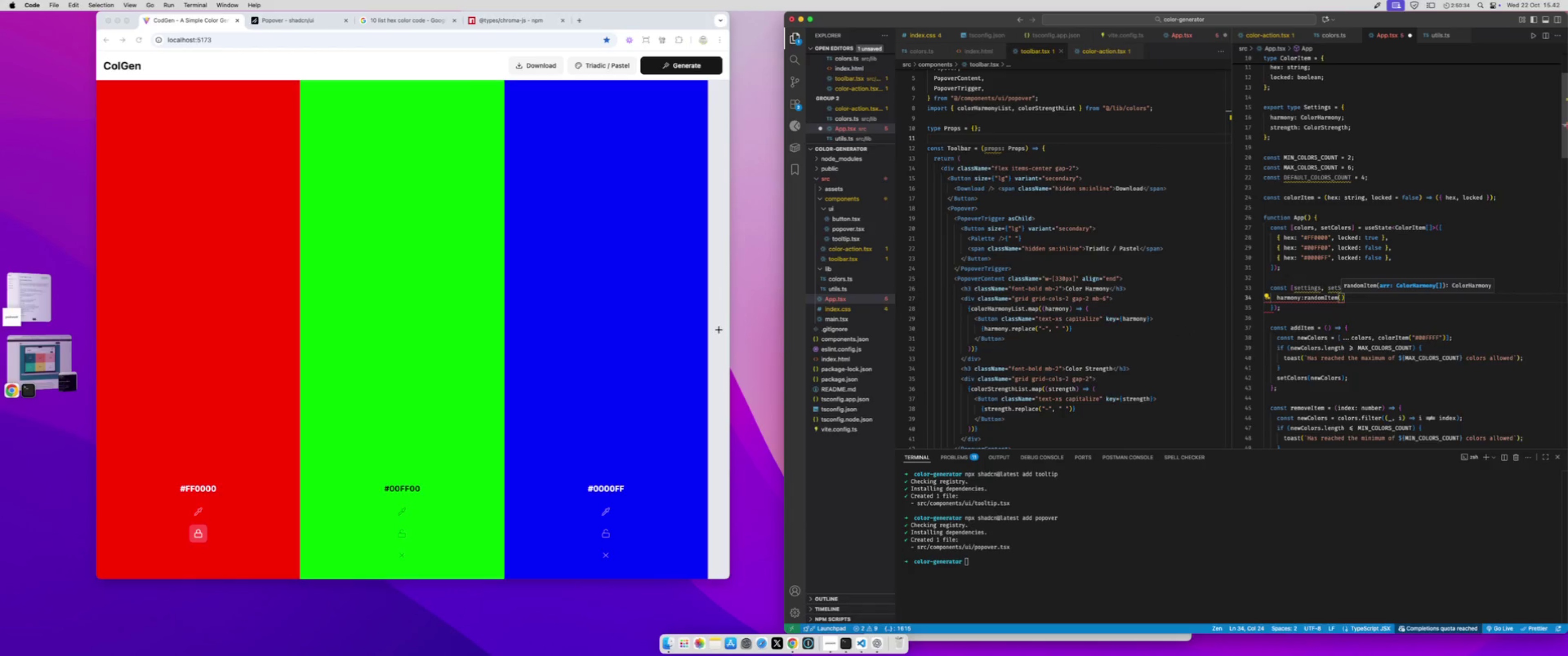 
type(har)
key(Backspace)
key(Backspace)
key(Backspace)
type(colorH)
 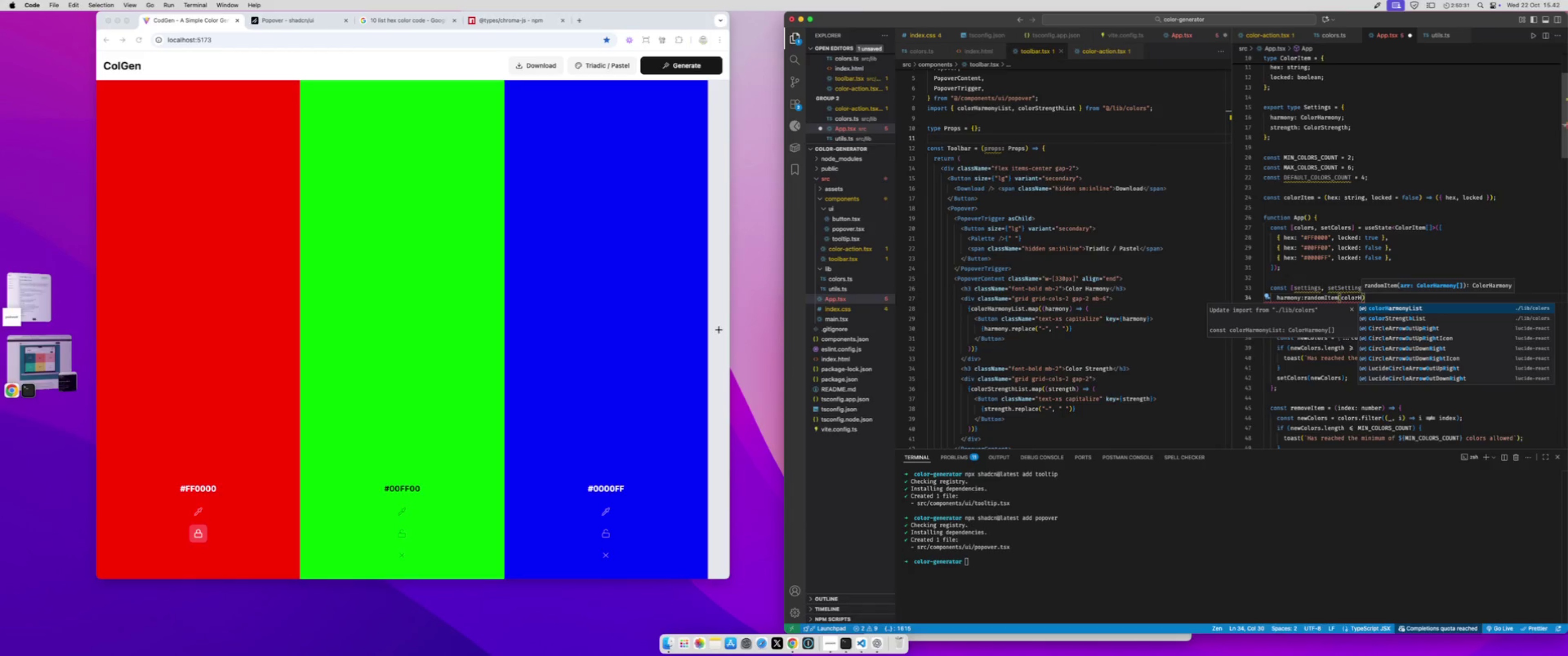 
key(Enter)
 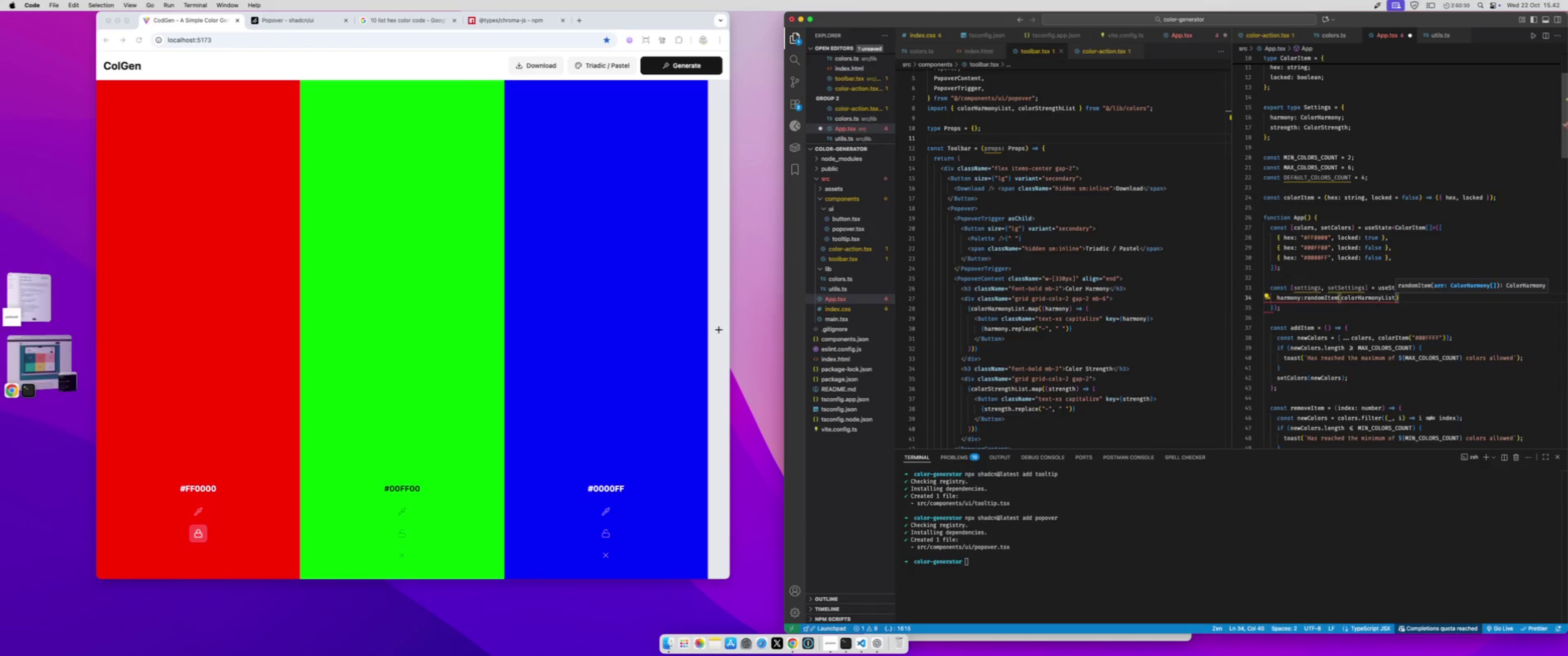 
key(ArrowRight)
 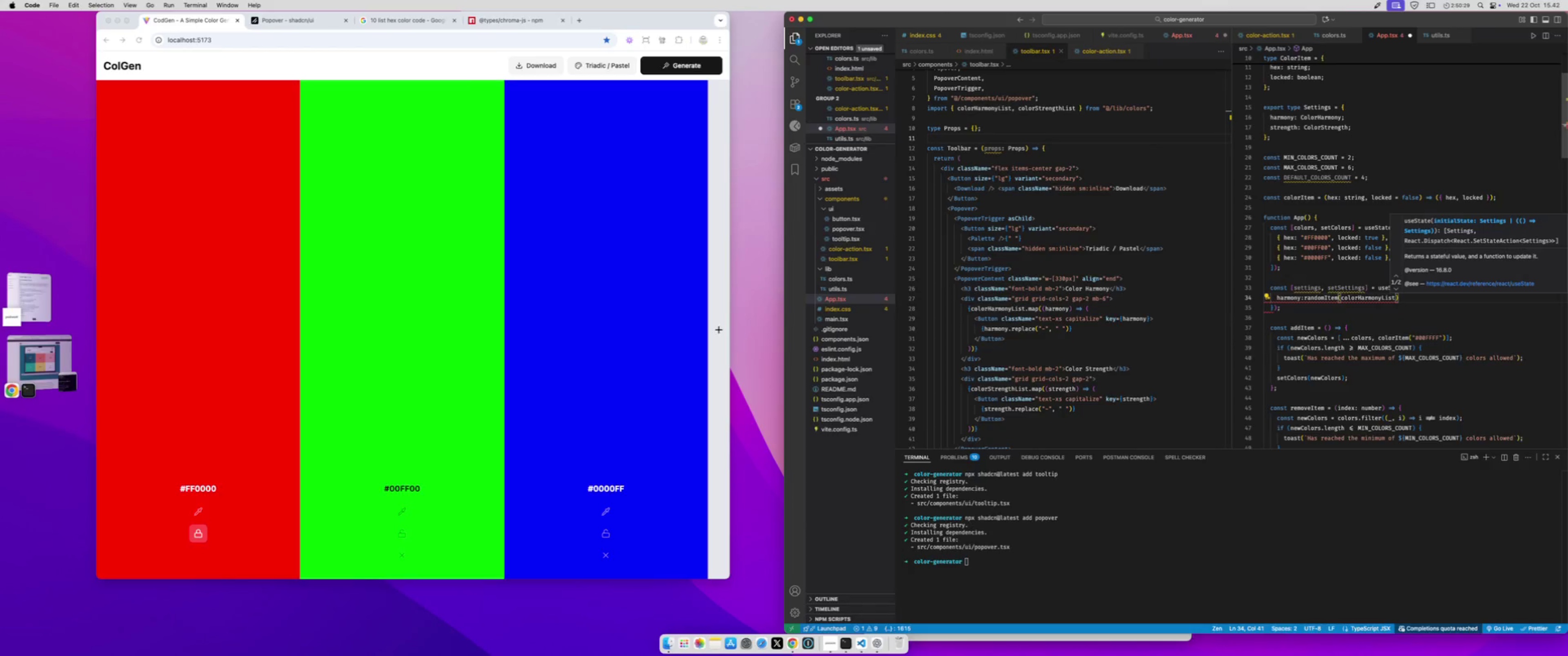 
key(Comma)
 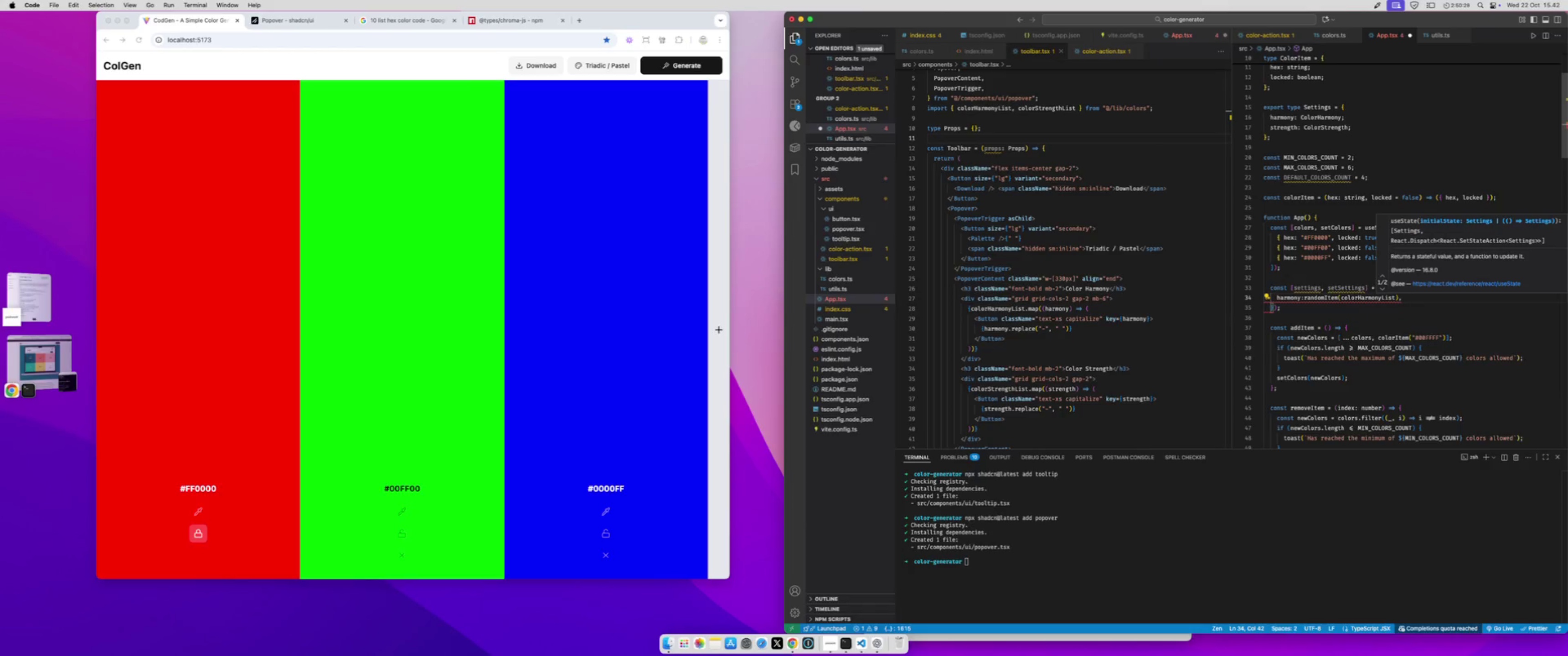 
key(Enter)
 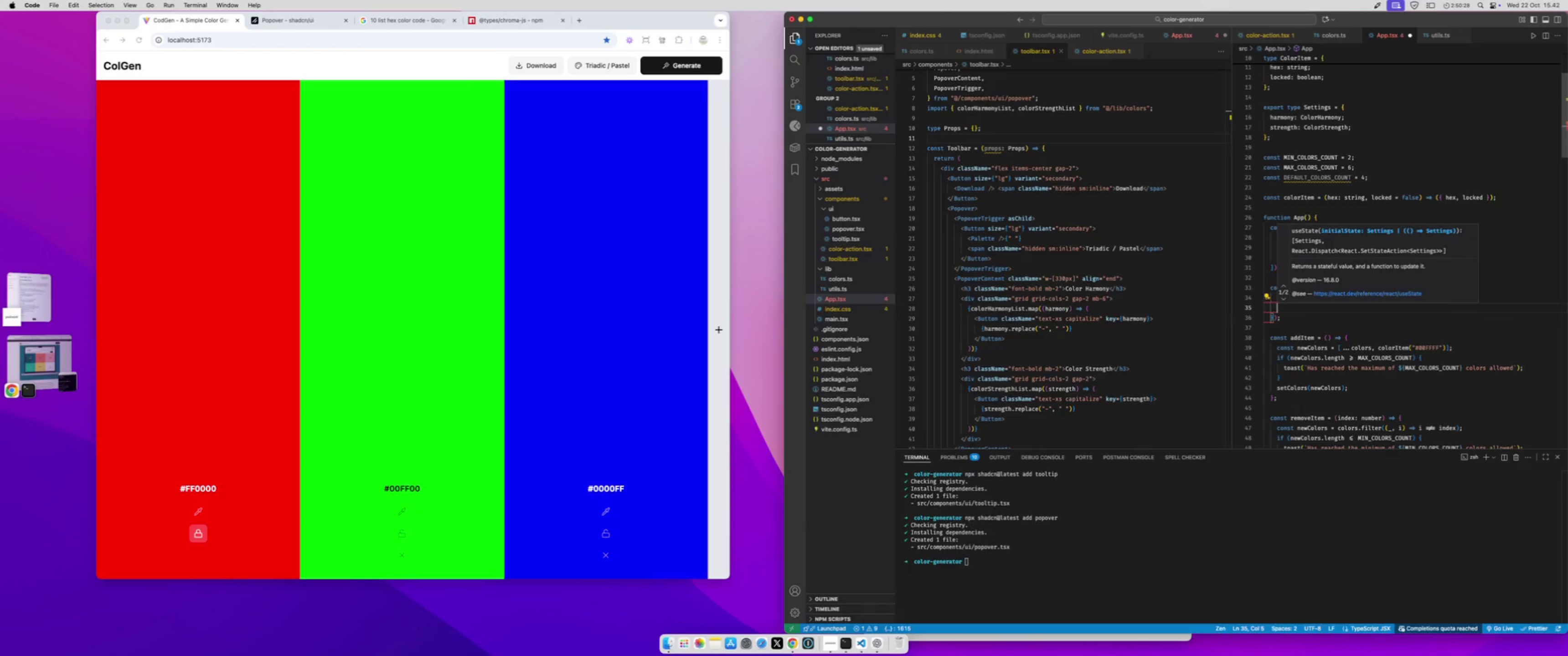 
type(stre)
 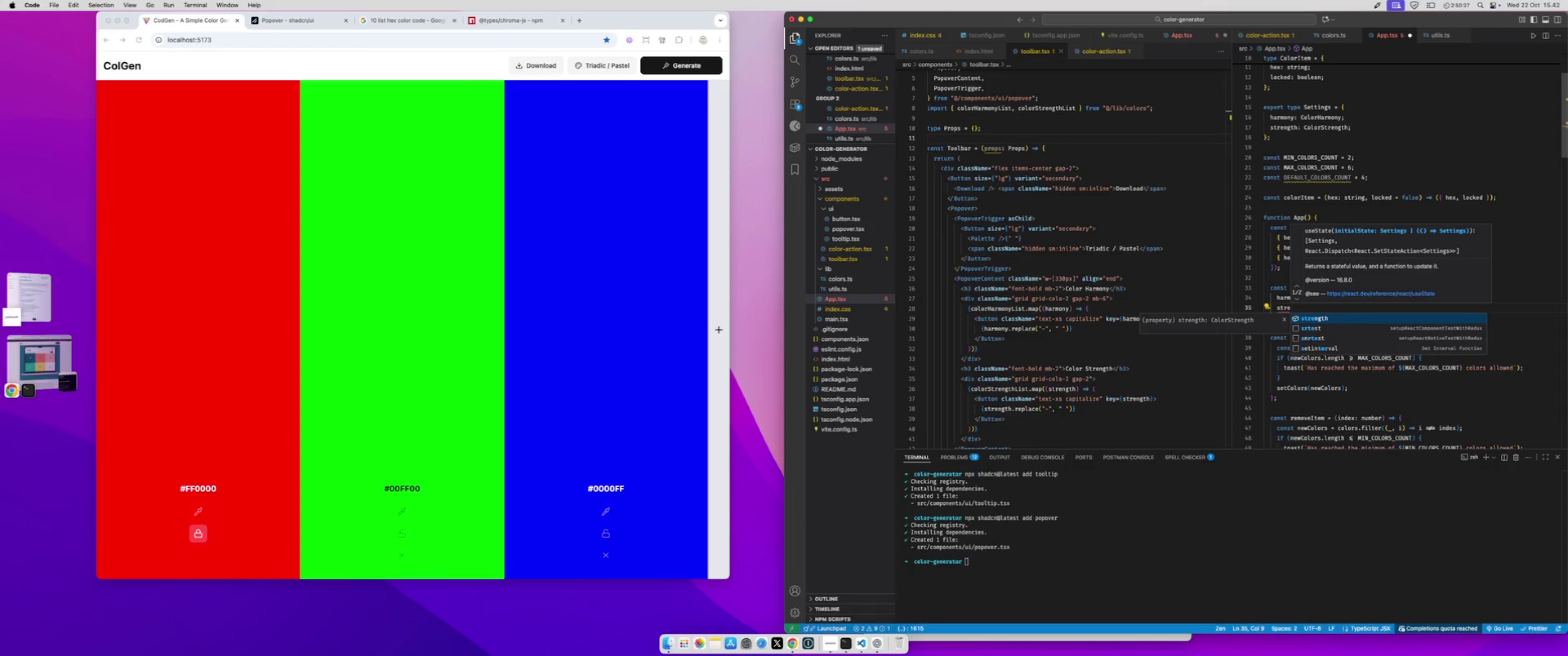 
key(Enter)
 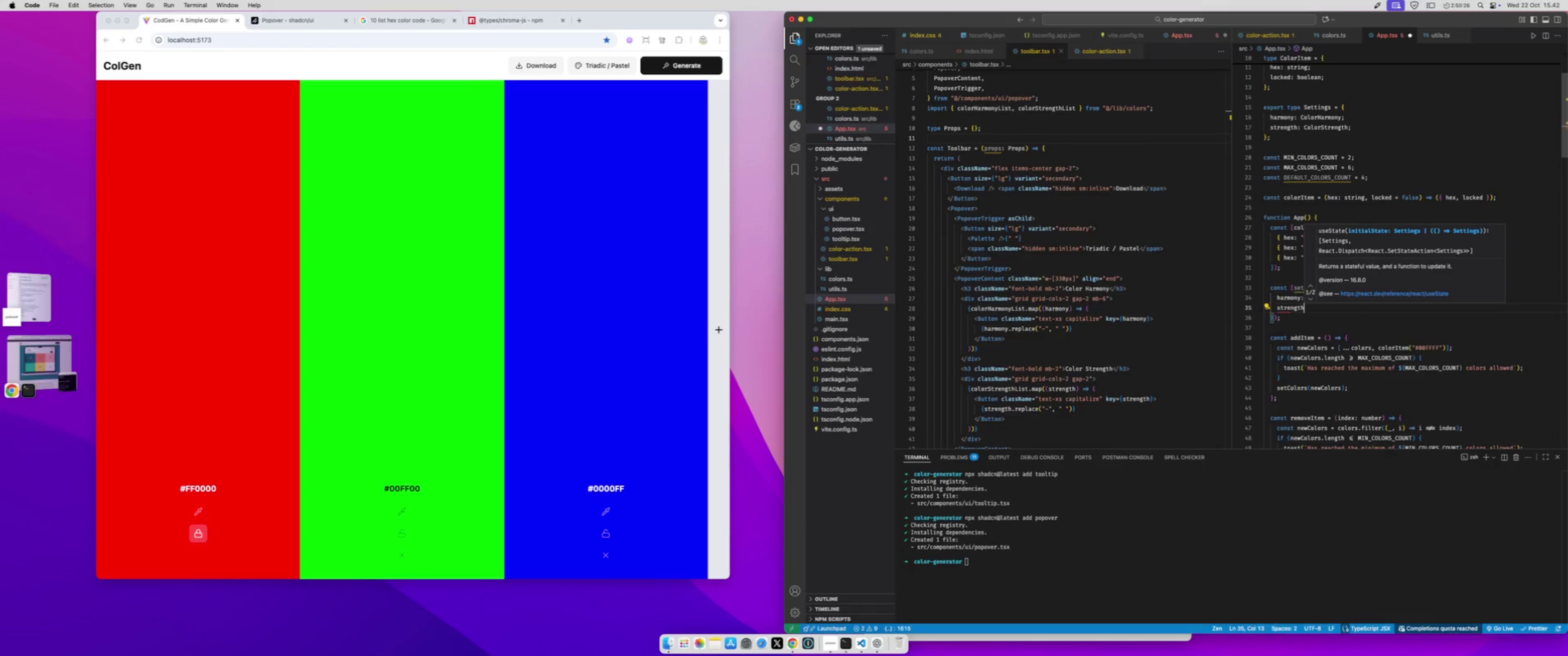 
type(: rand)
 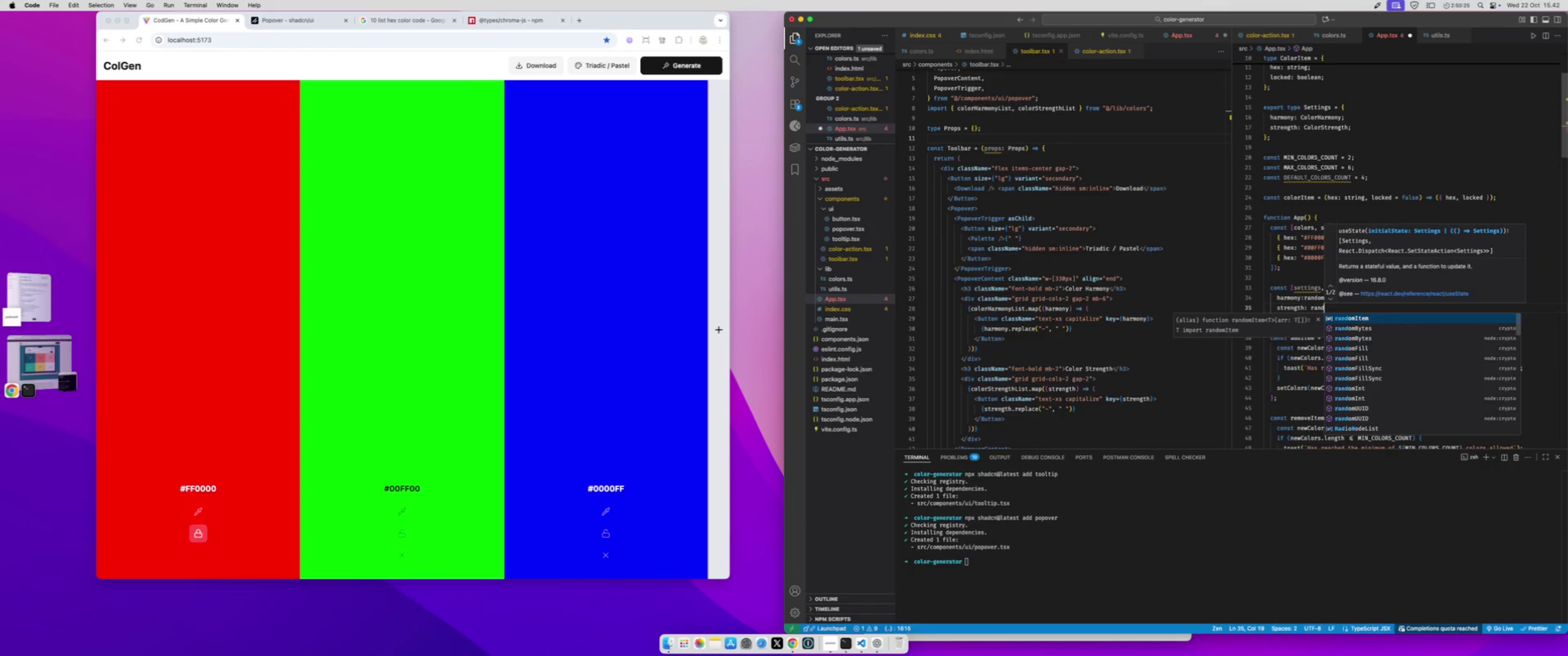 
key(Enter)
 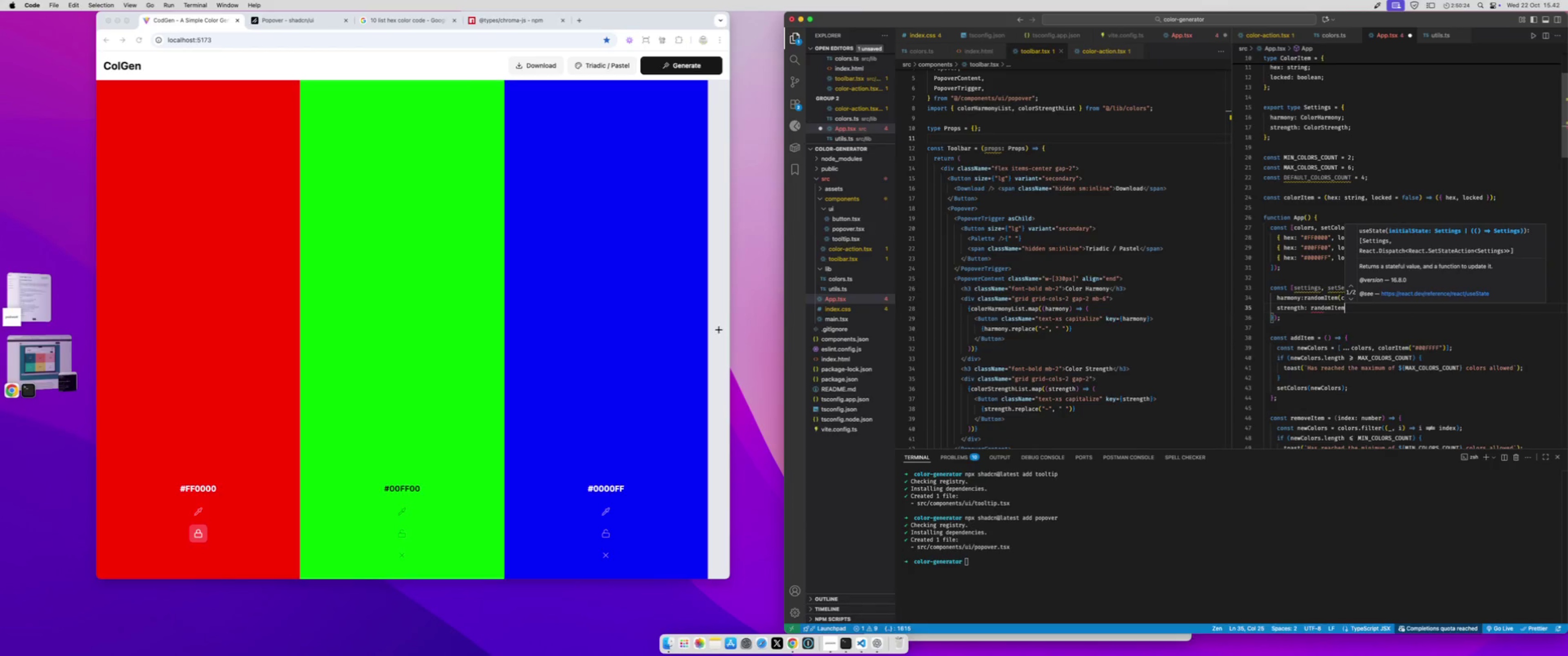 
type((colorStre)
 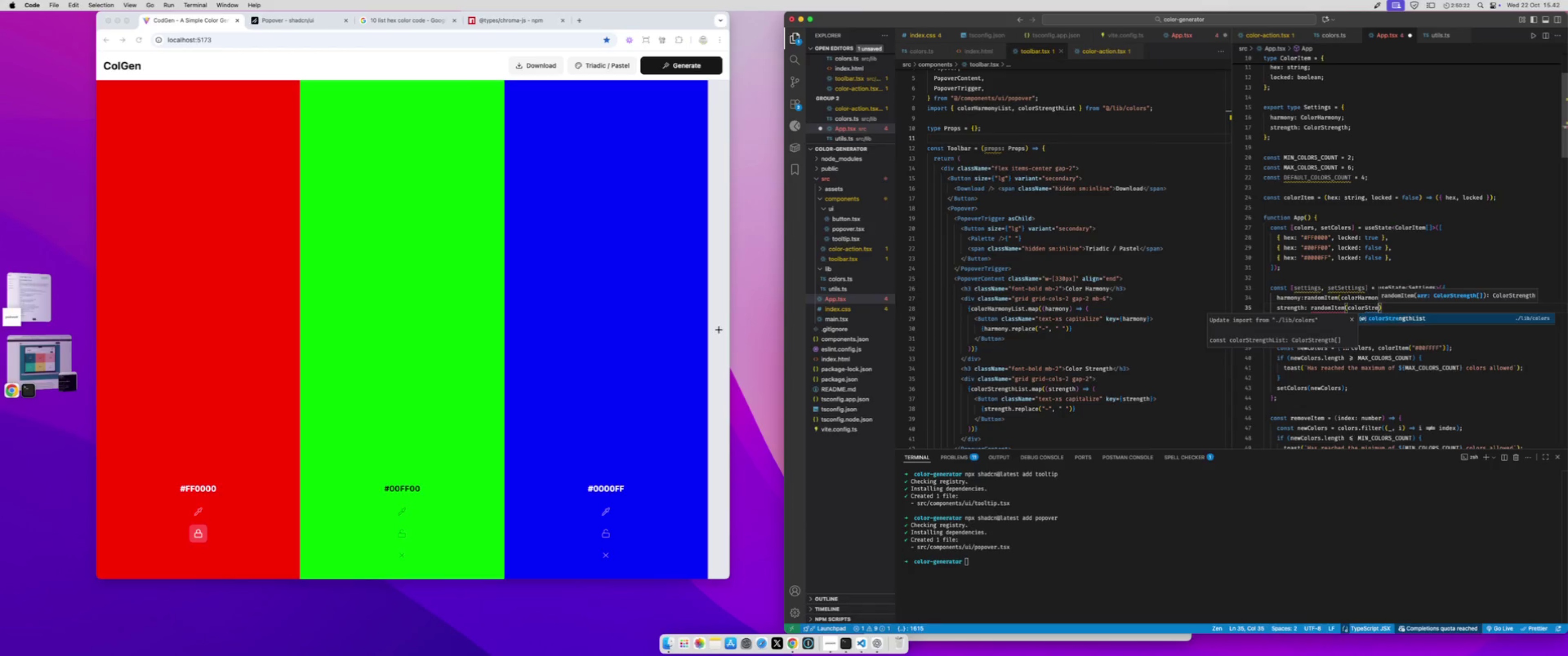 
key(Enter)
 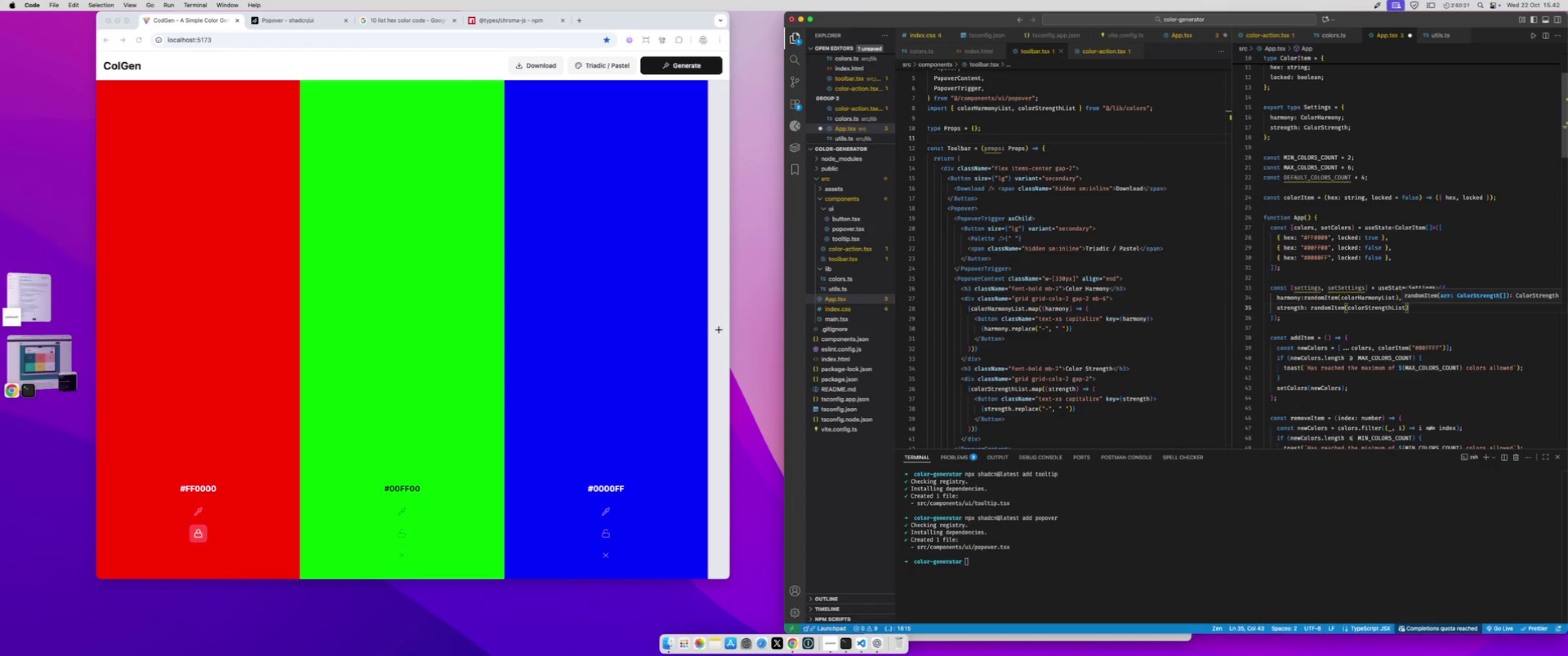 
key(Meta+S)
 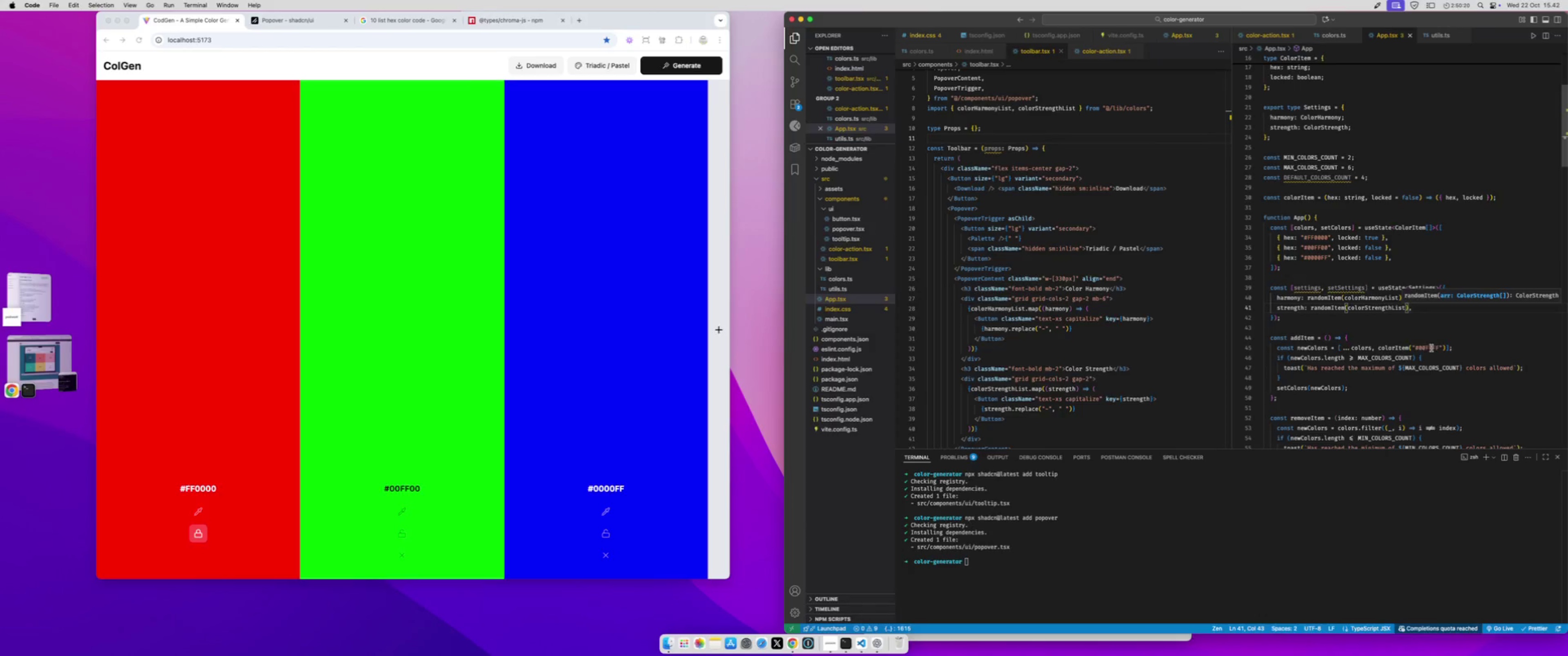 
scroll: coordinate [1426, 363], scroll_direction: down, amount: 17.0
 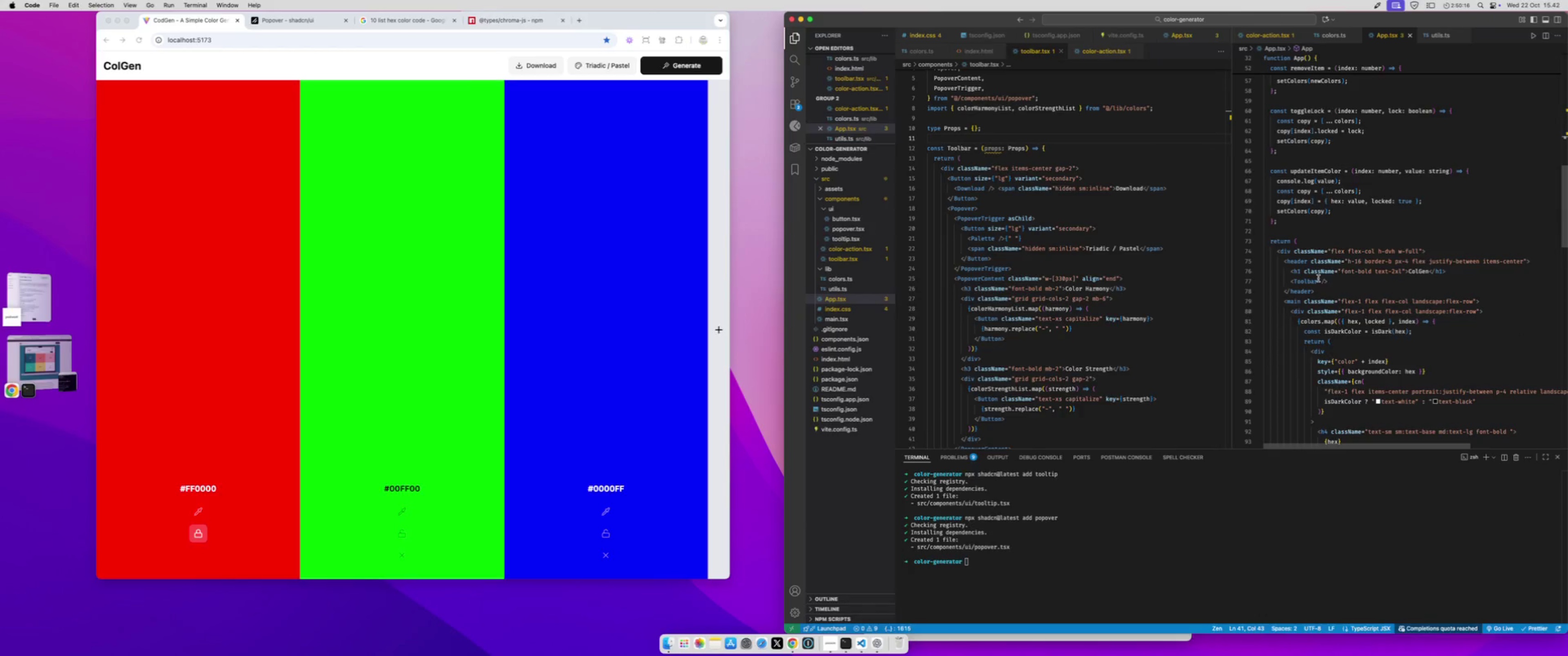 
left_click([1316, 280])
 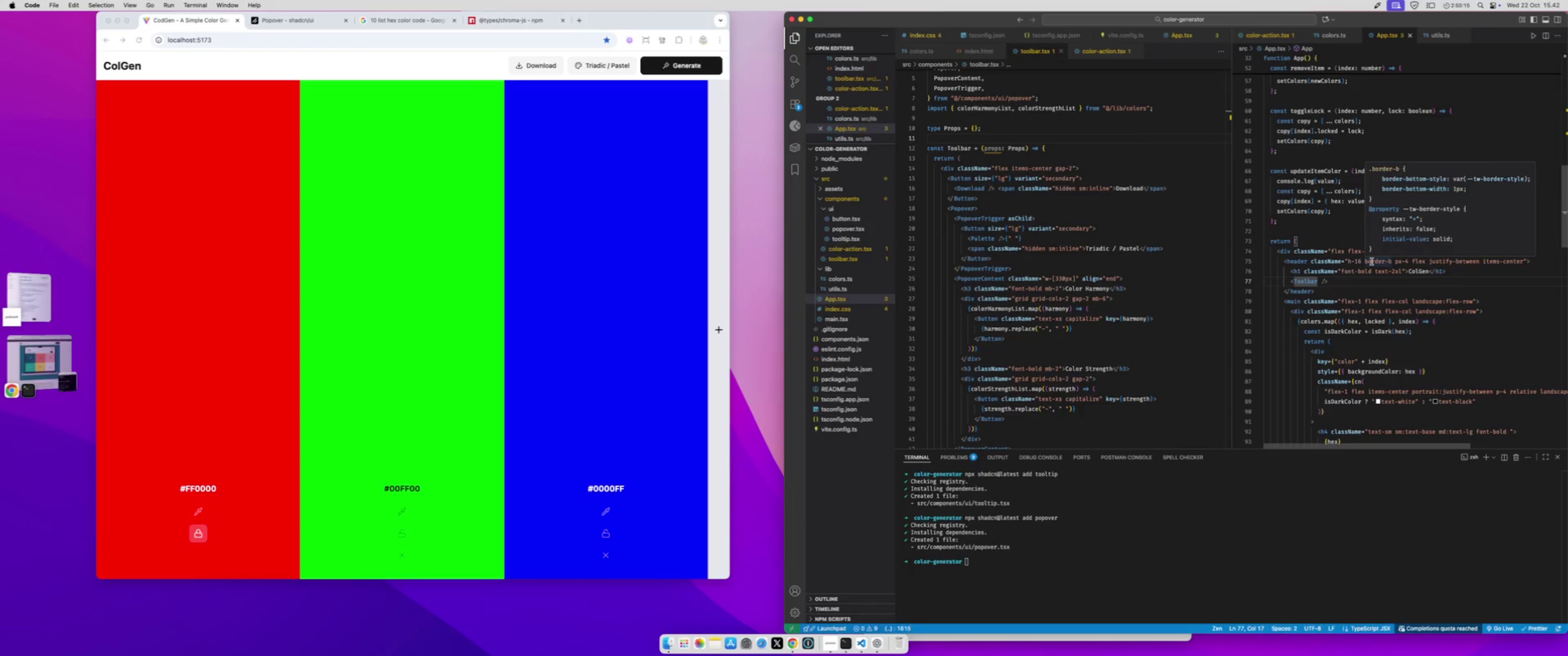 
type( settings={settin)
 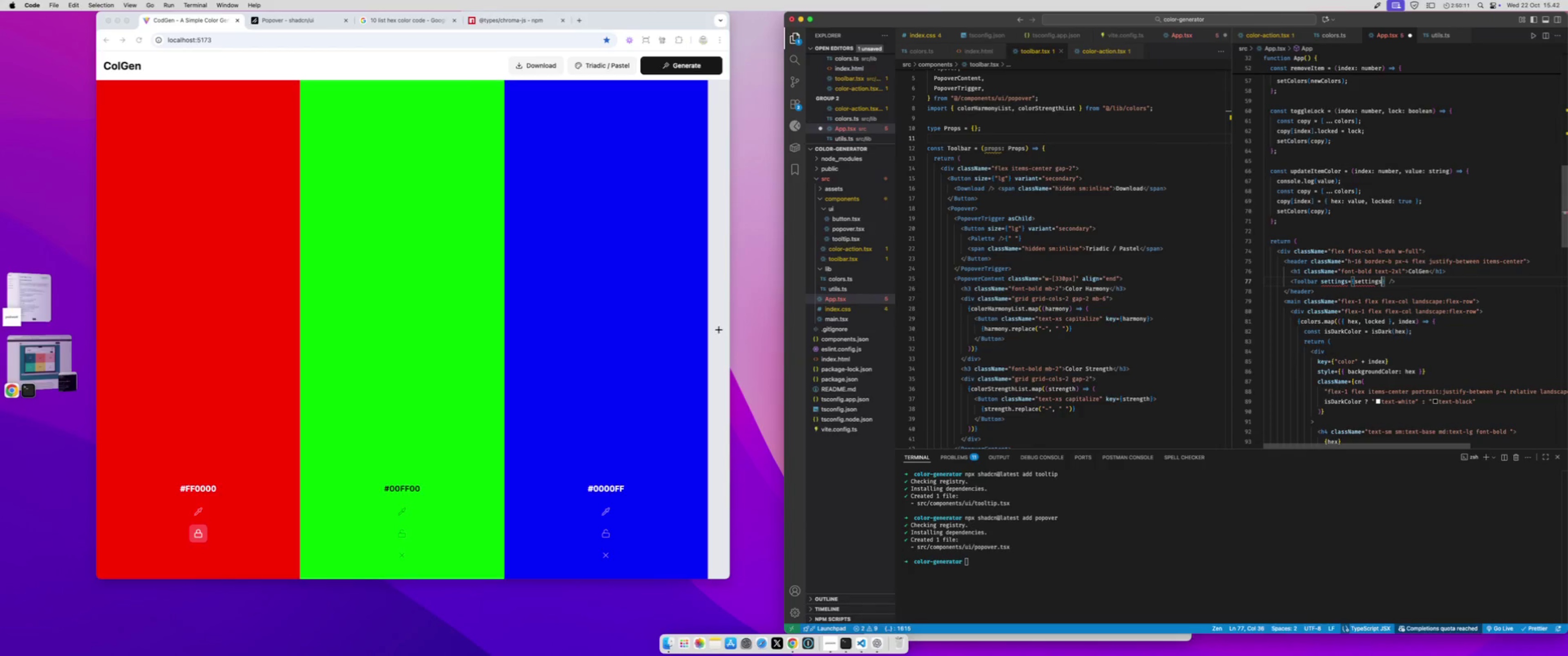 
 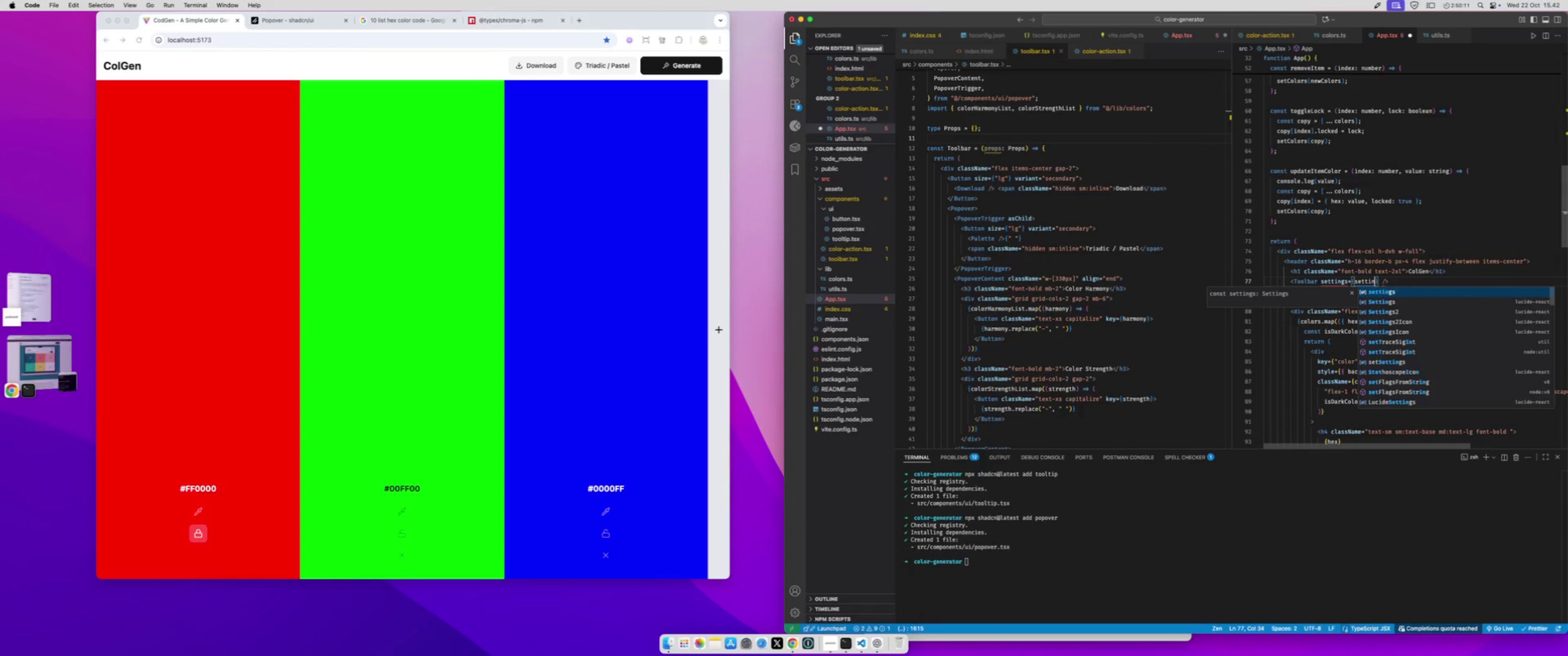 
key(Enter)
 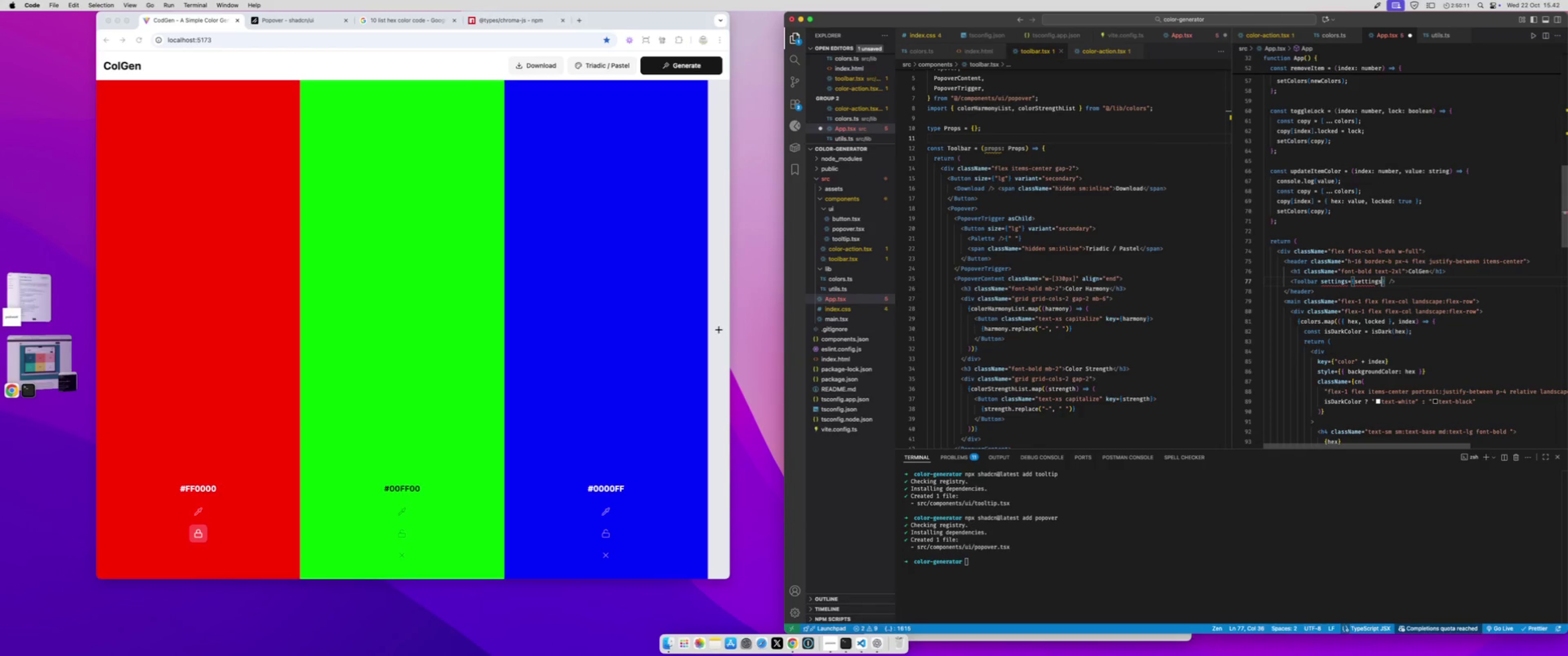 
key(Meta+CommandLeft)
 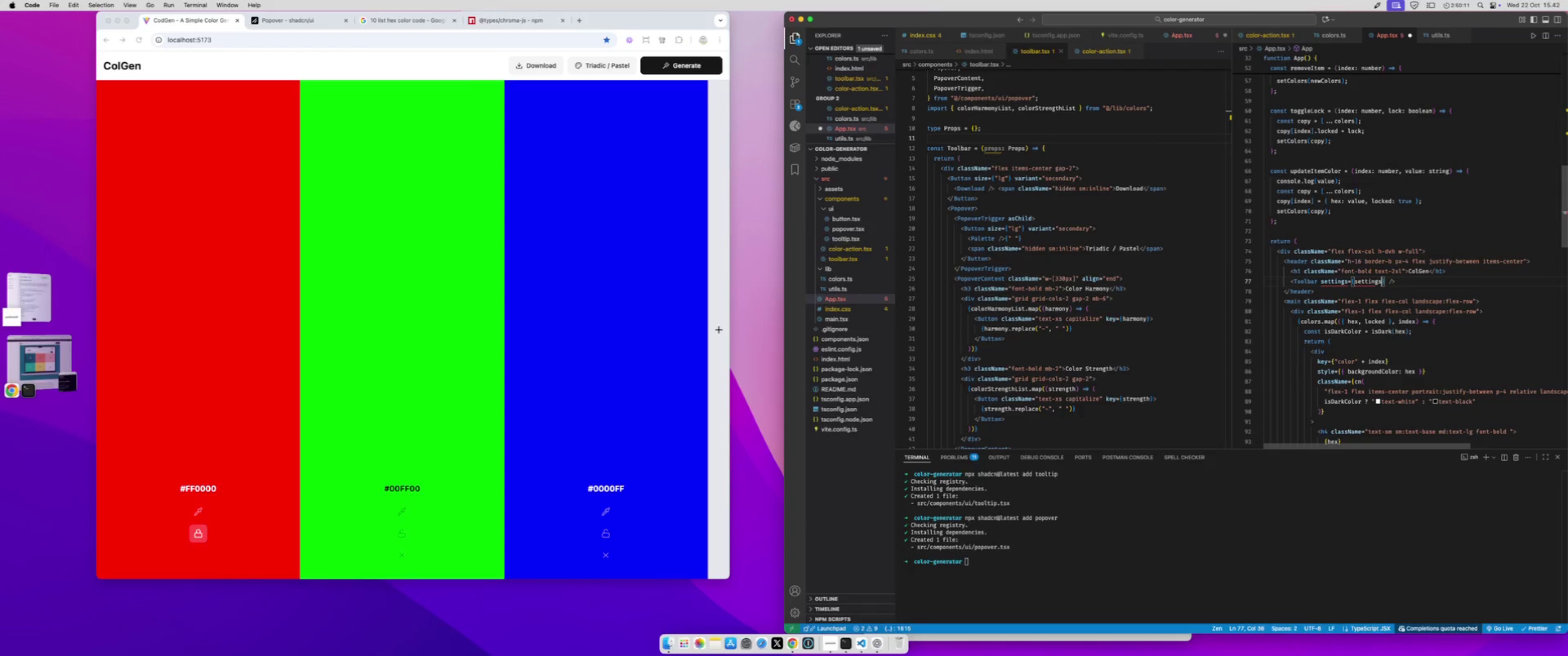 
key(Meta+S)
 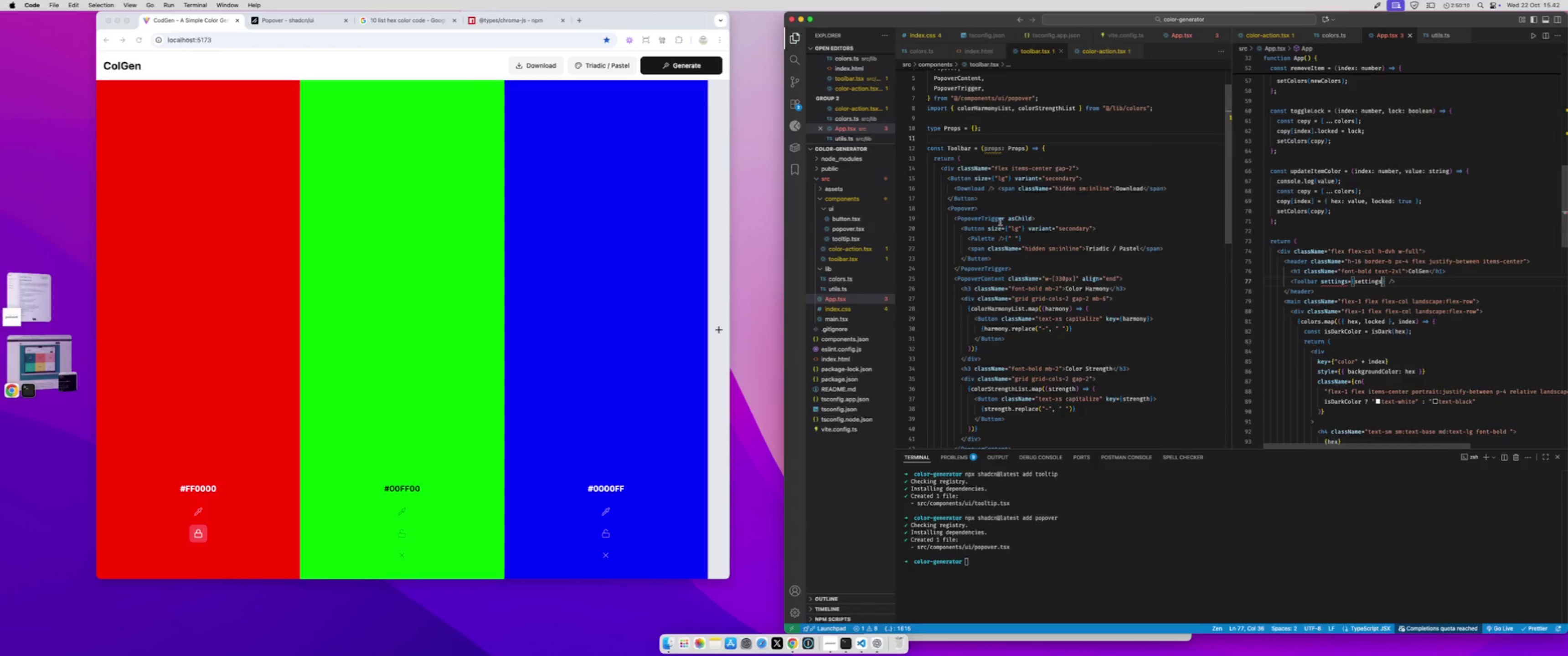 
scroll: coordinate [968, 219], scroll_direction: up, amount: 9.0
 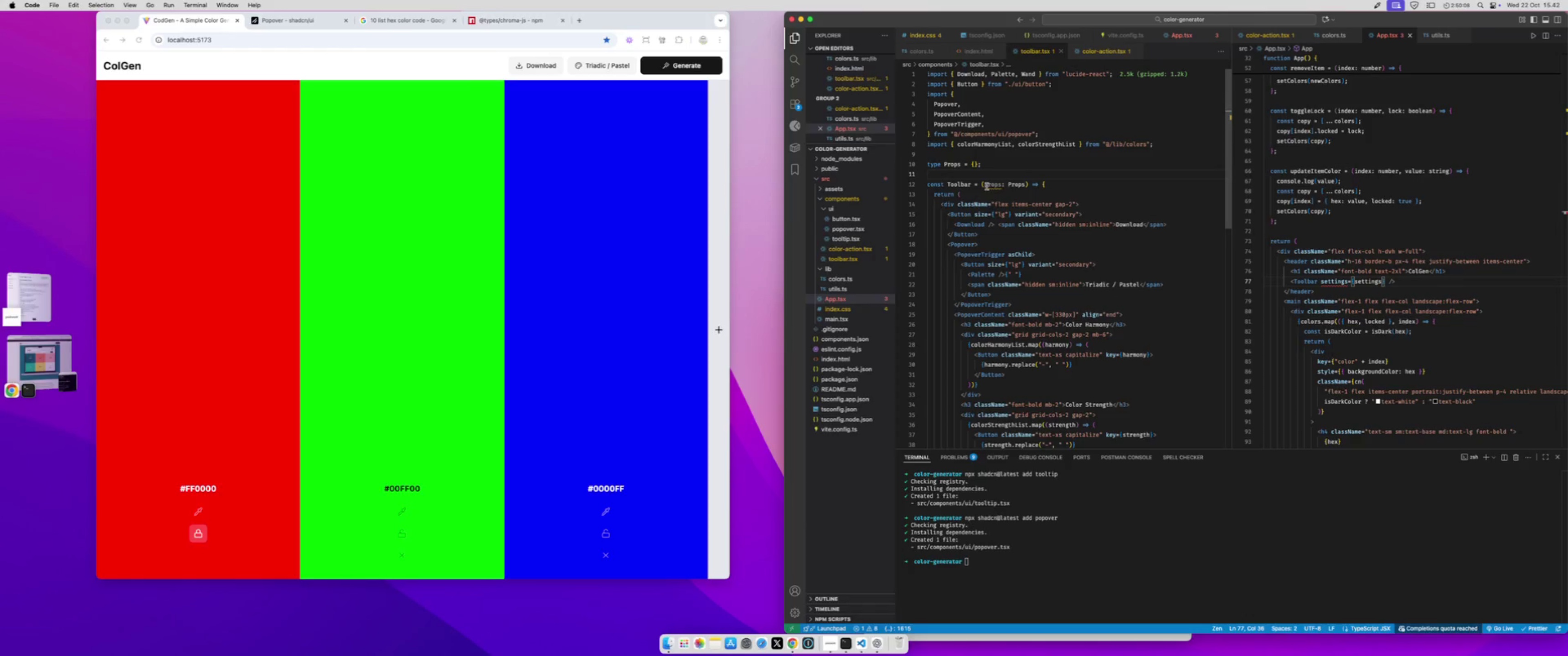 
double_click([987, 186])
 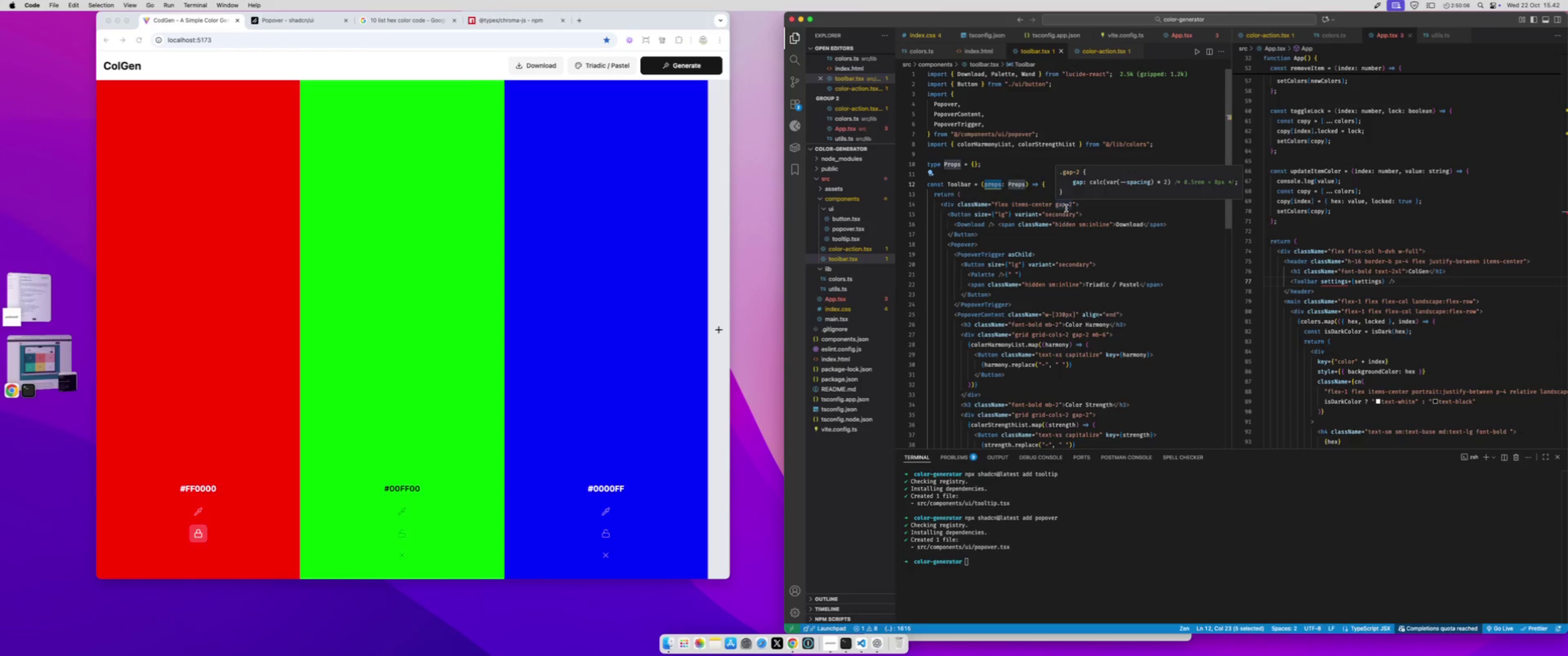 
key(ArrowRight)
 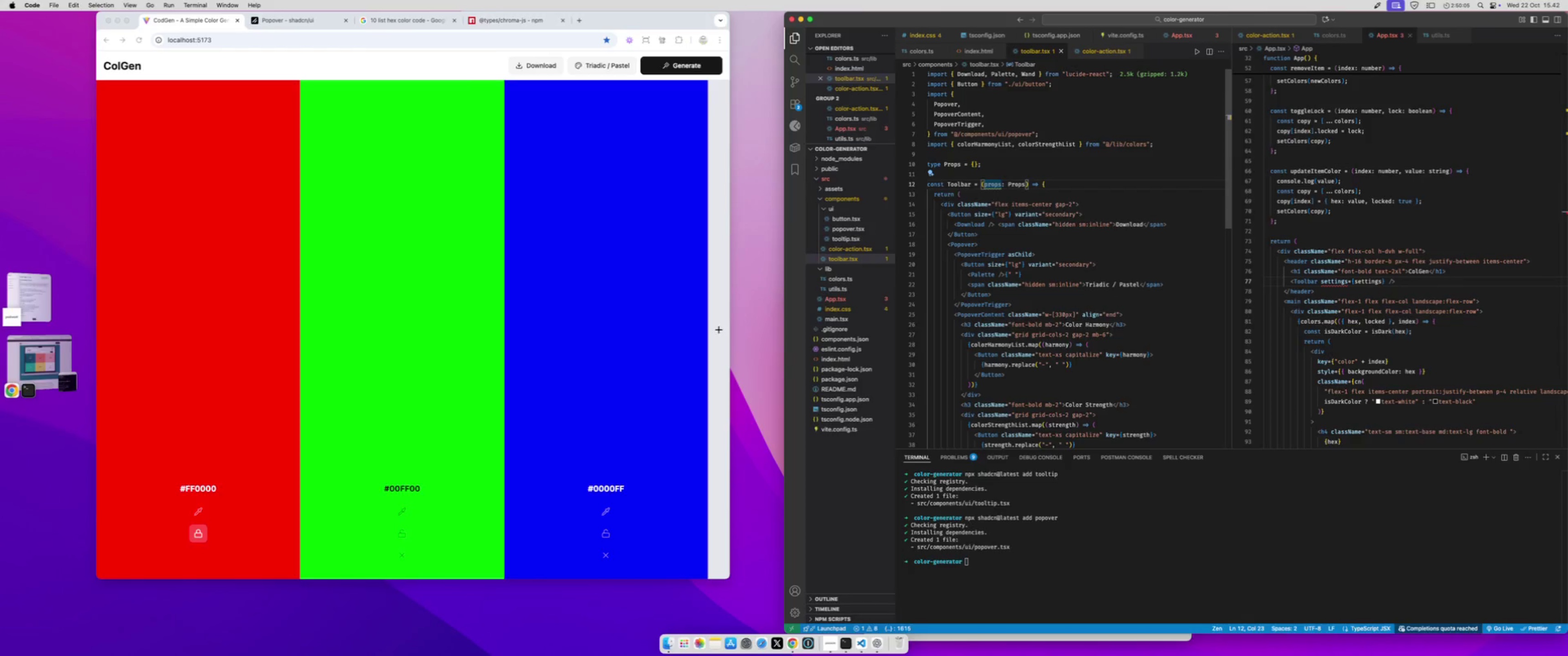 
key(ArrowUp)
 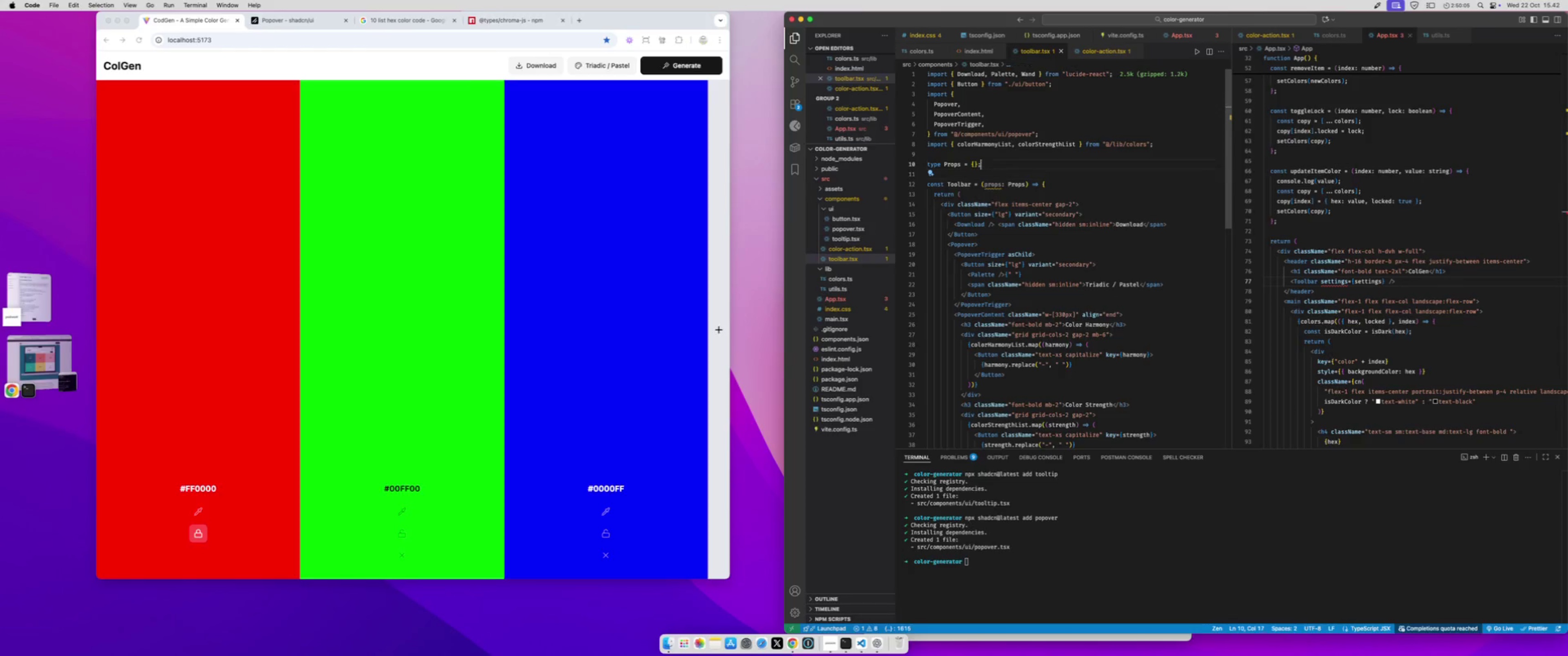 
key(ArrowUp)
 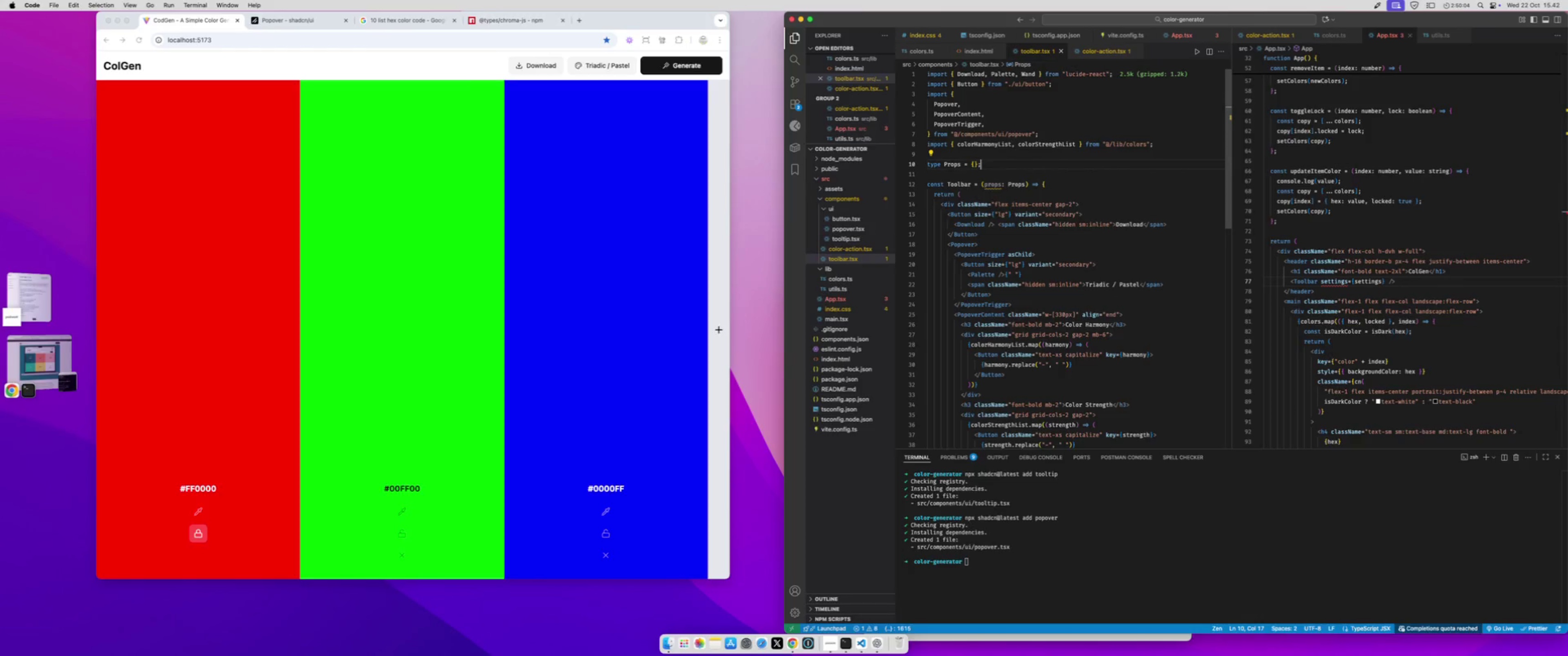 
key(ArrowLeft)
 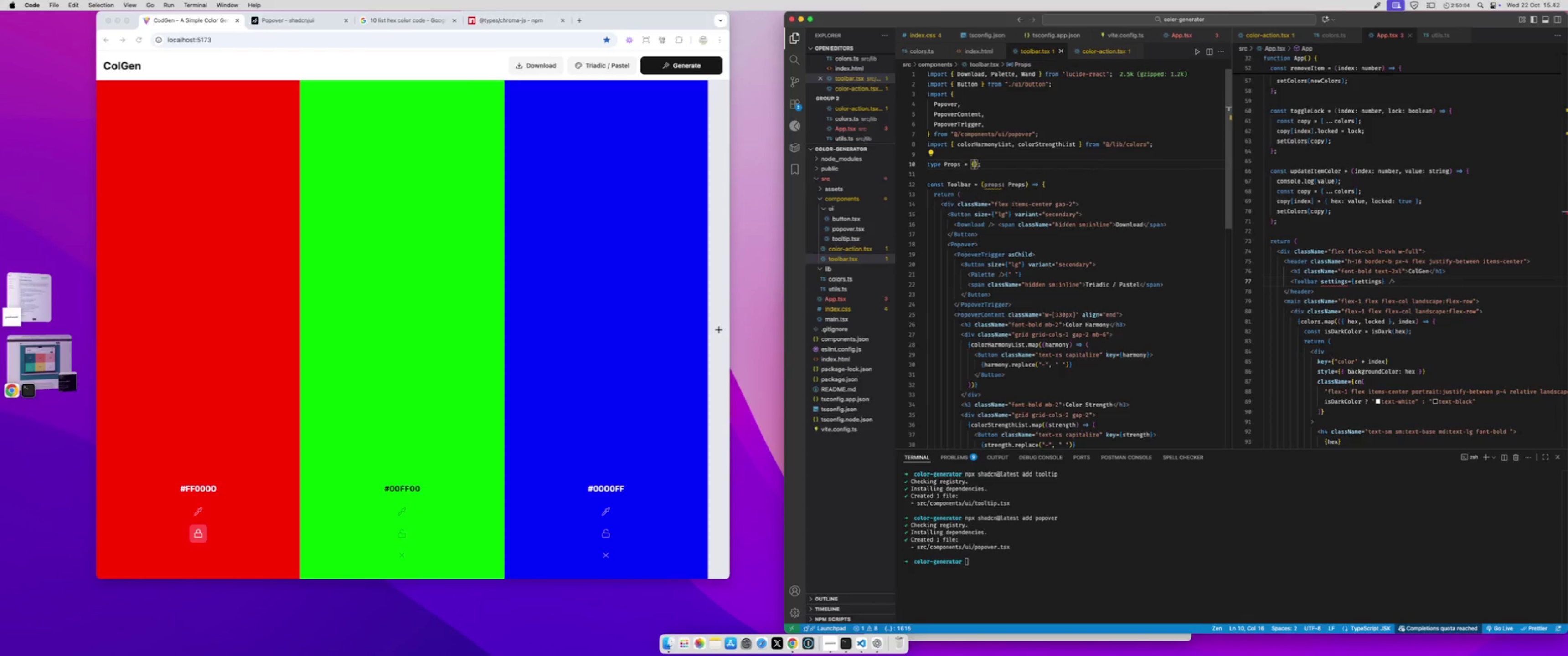 
key(ArrowLeft)
 